 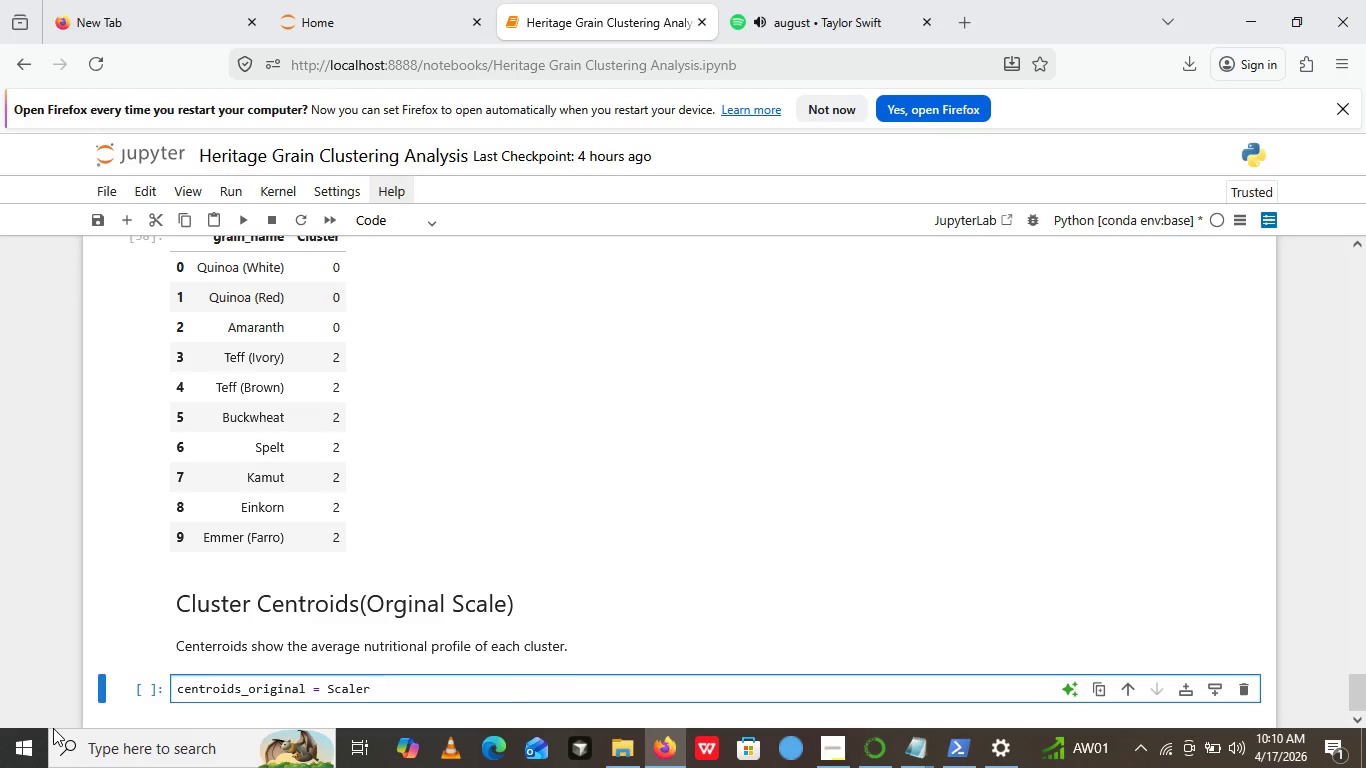 
type(.inverse)
 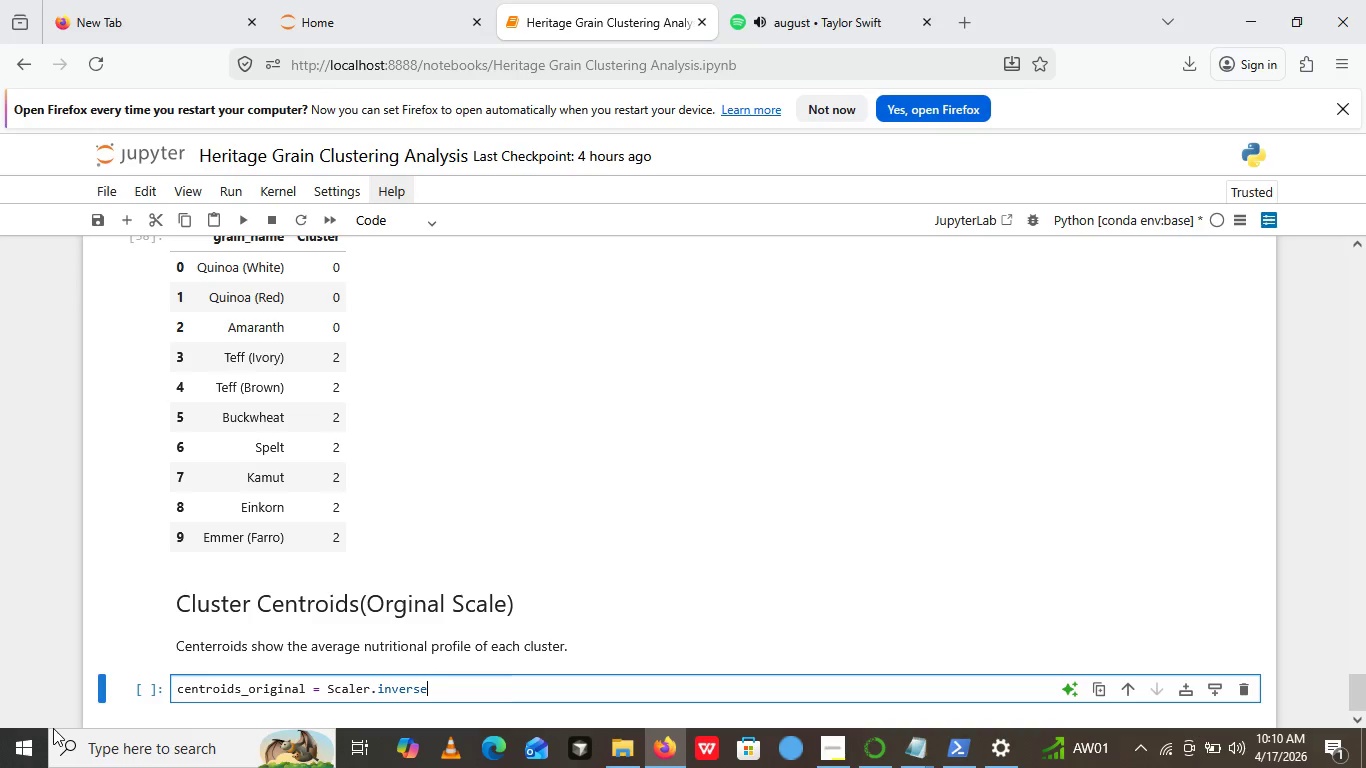 
type(_transform())
 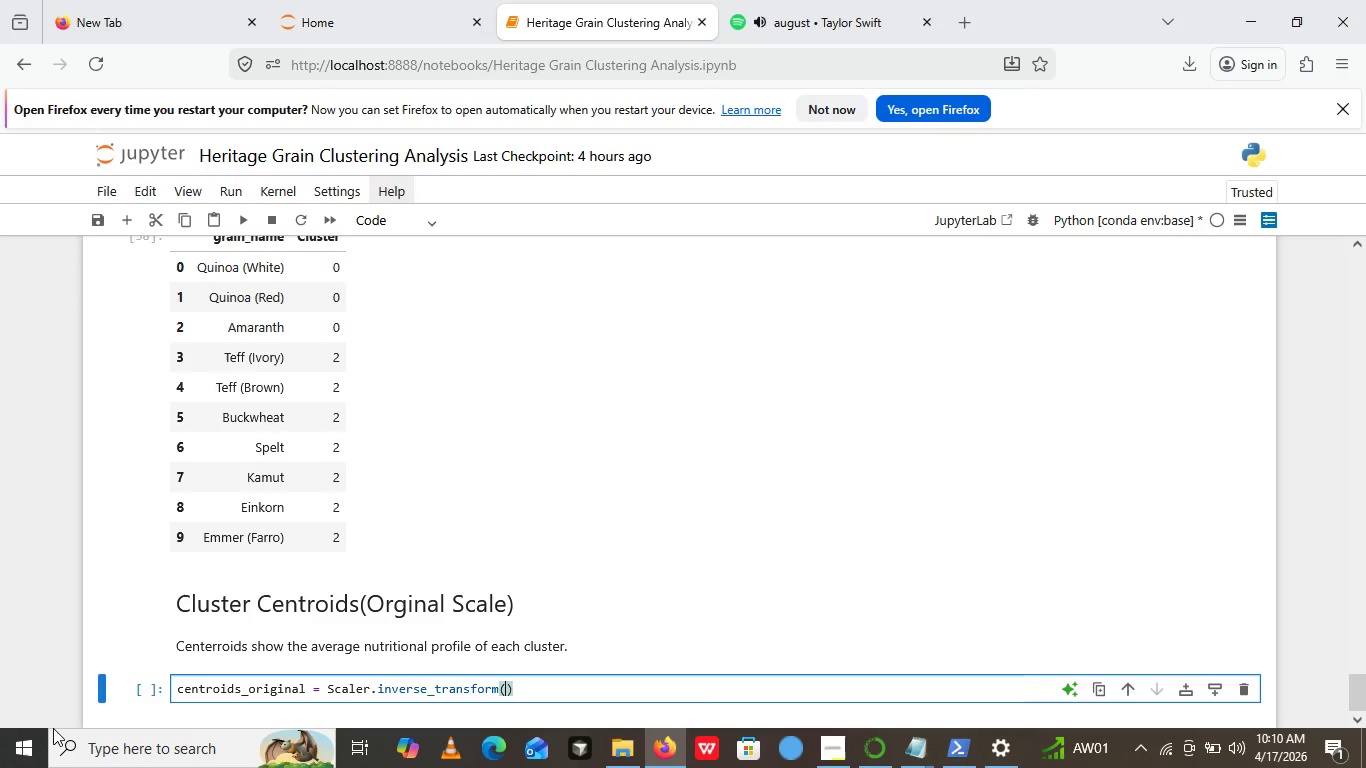 
key(ArrowLeft)
 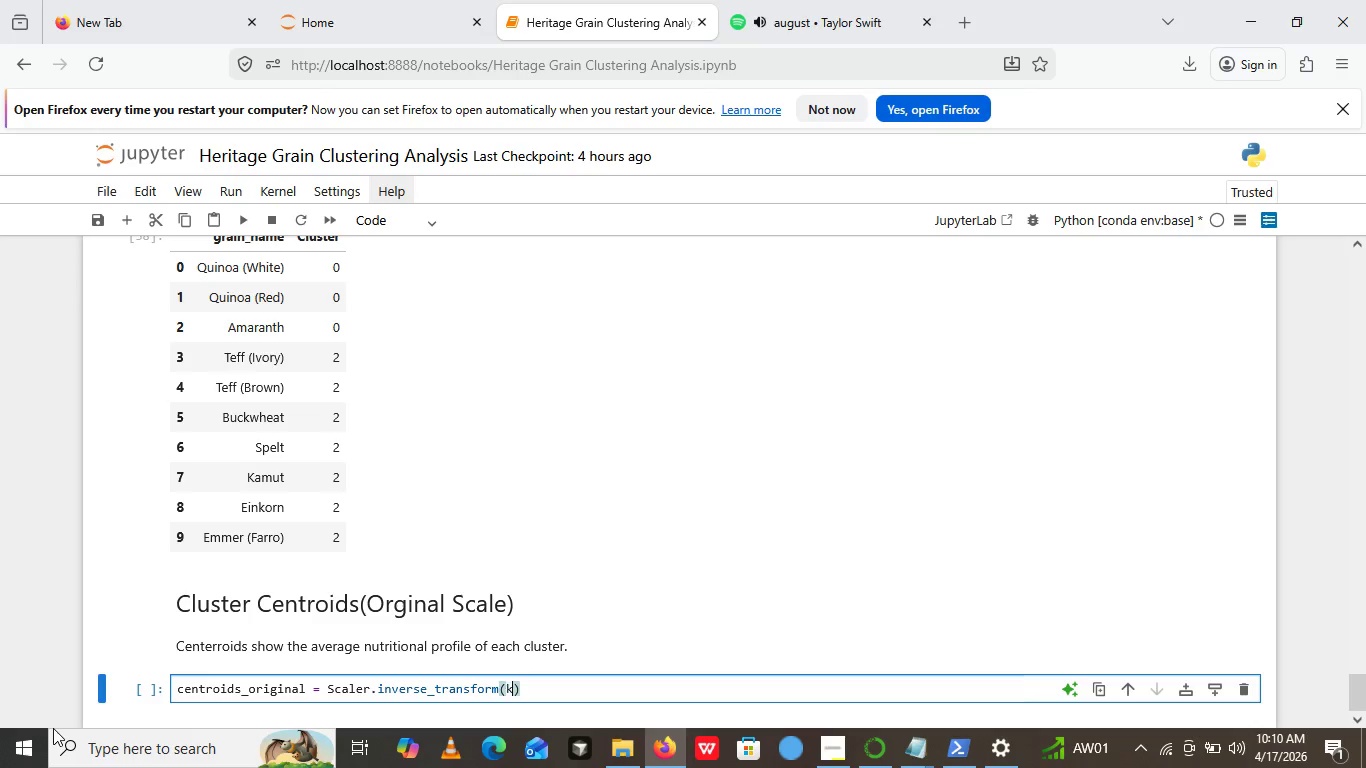 
type(kmeans.cluster)
 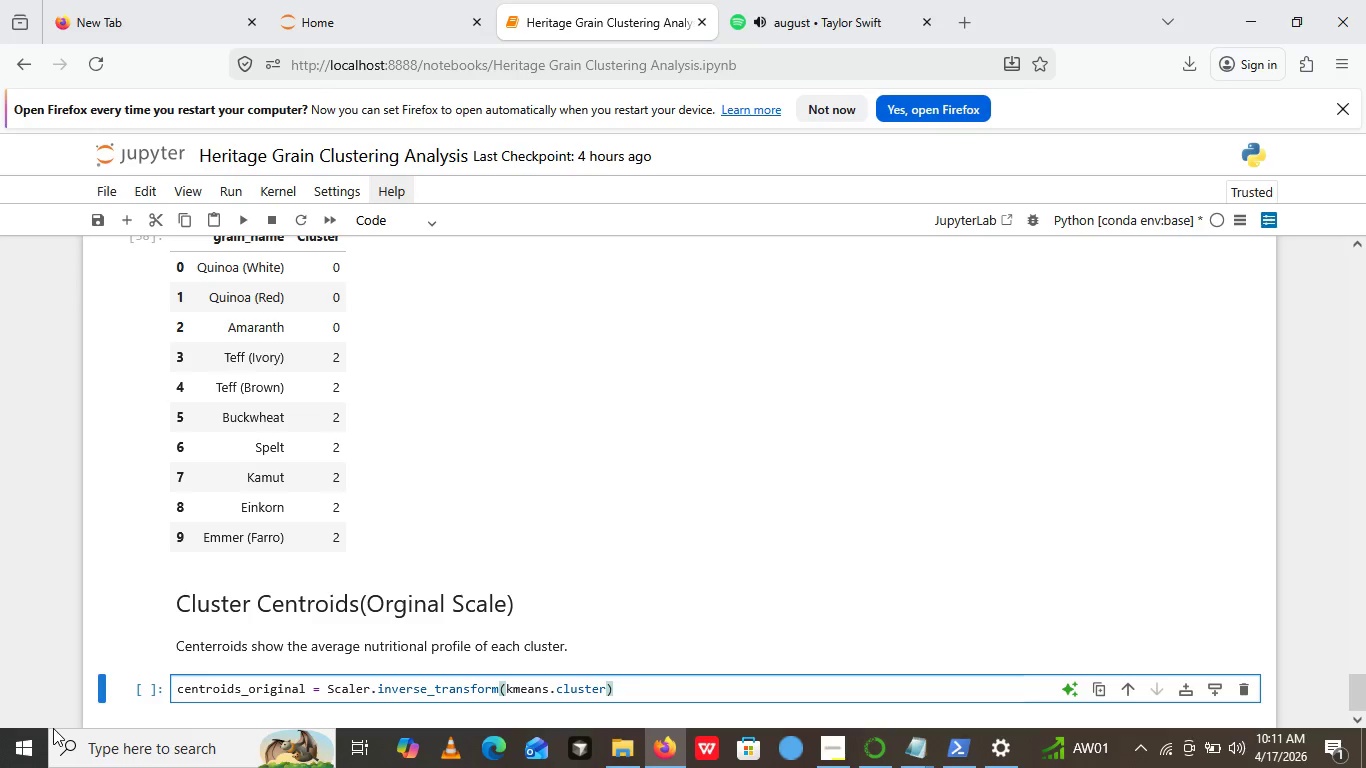 
wait(5.08)
 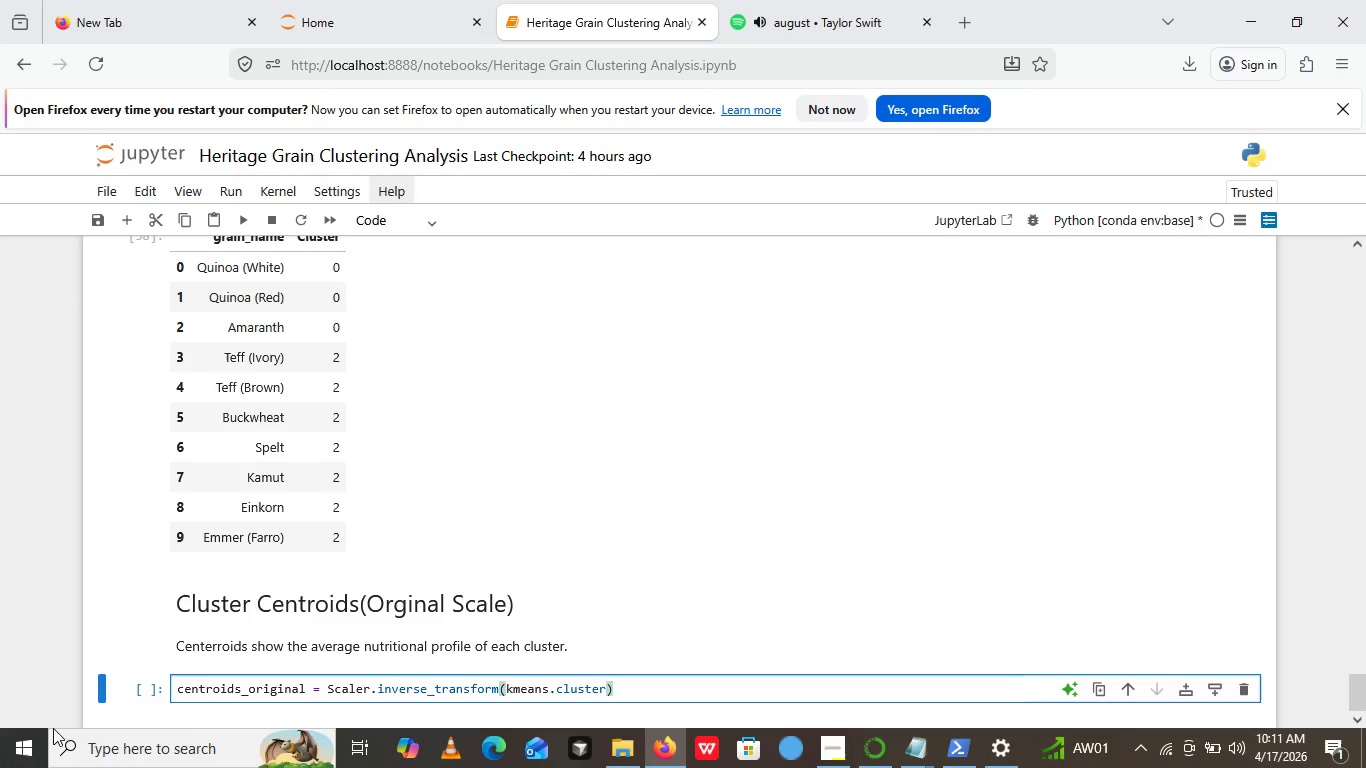 
type(_cent)
 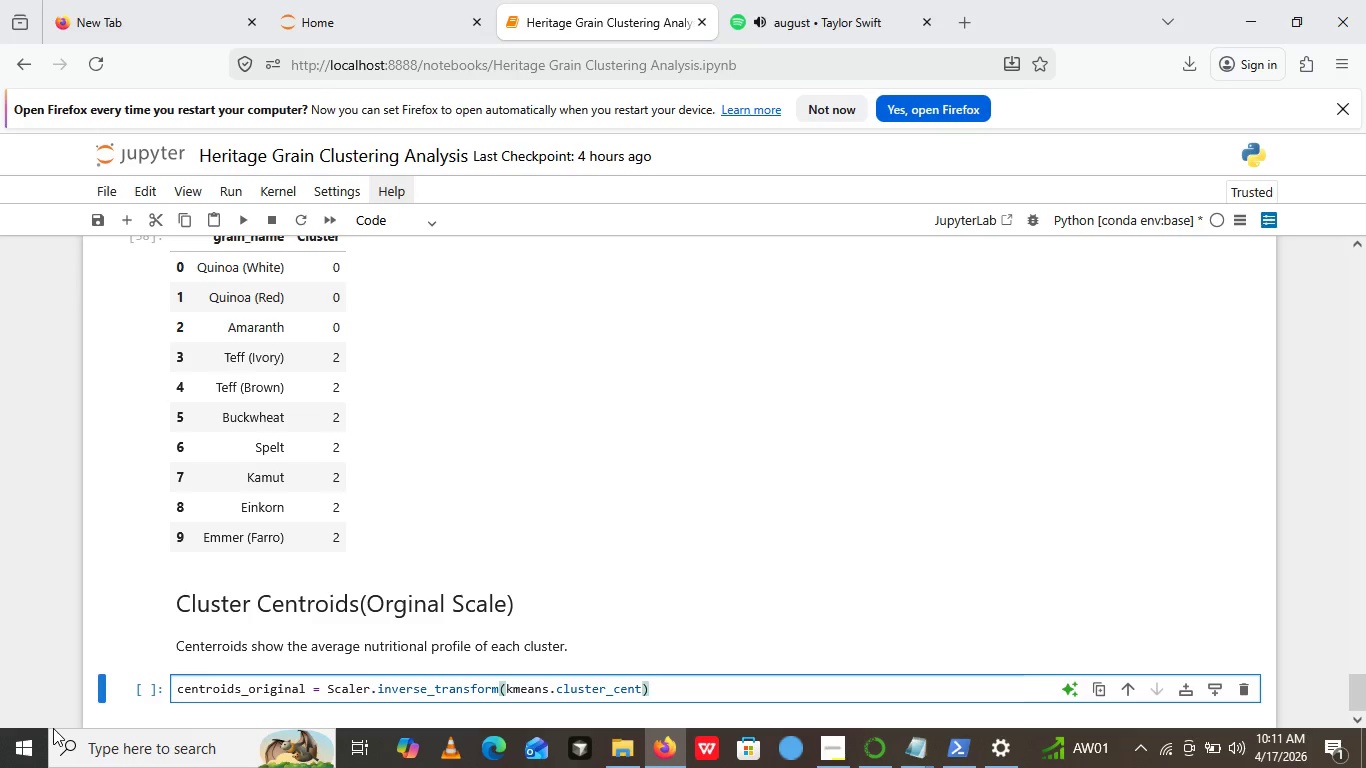 
type(ers)
 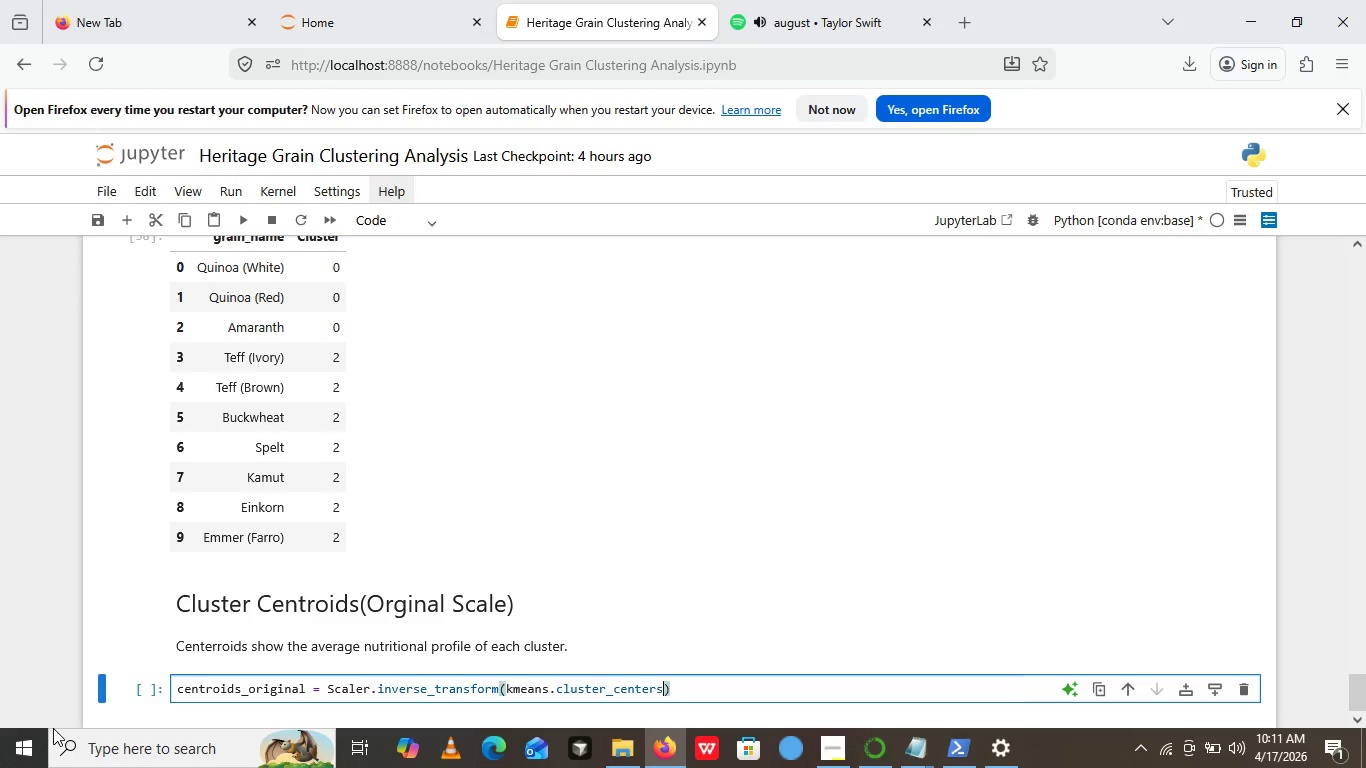 
key(Shift+Minus)
 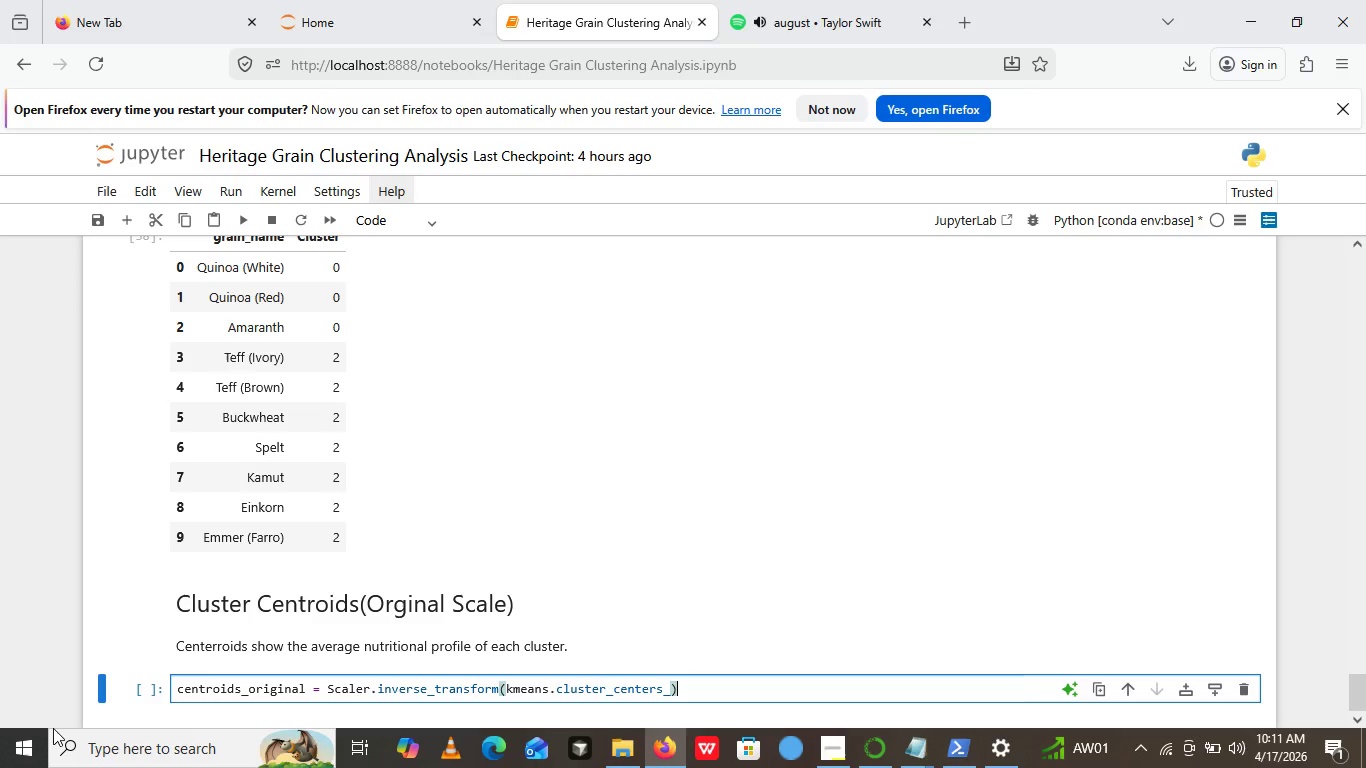 
key(ArrowRight)
 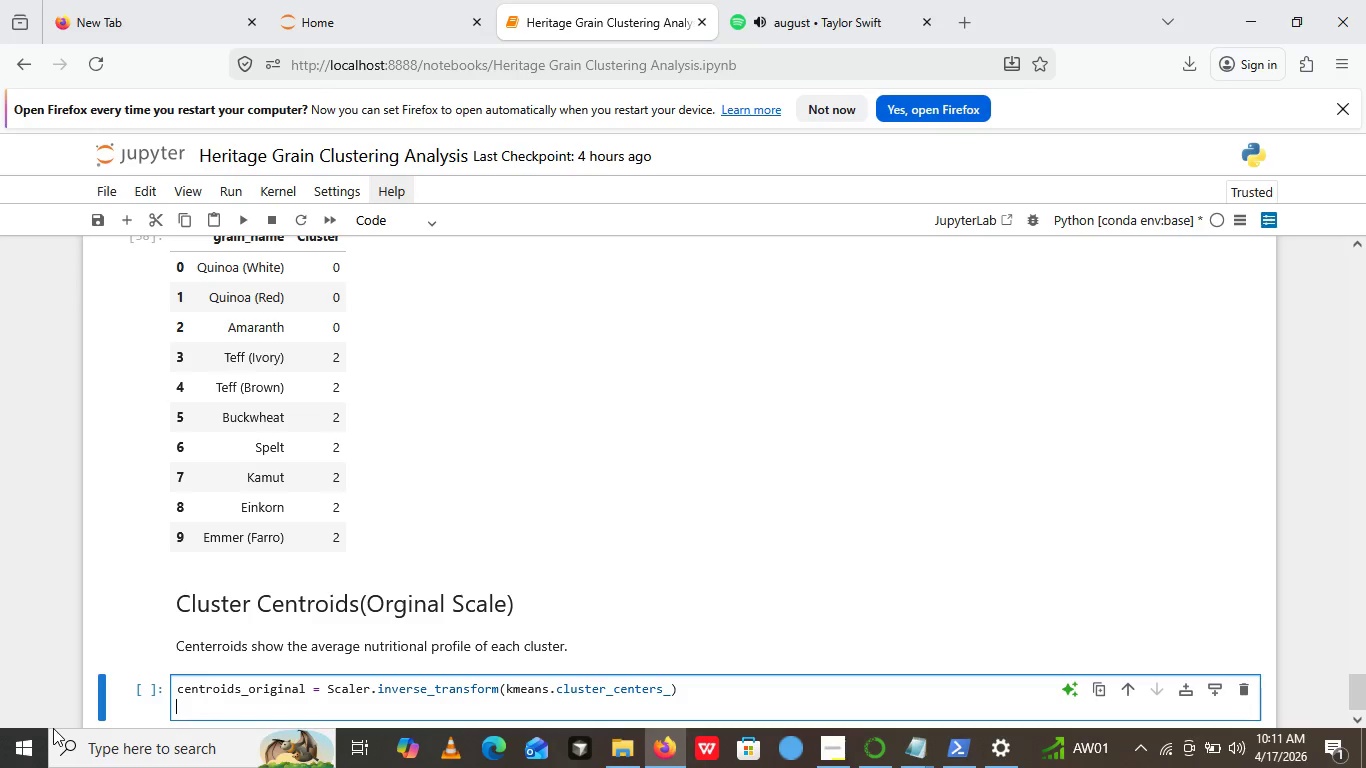 
key(Enter)
 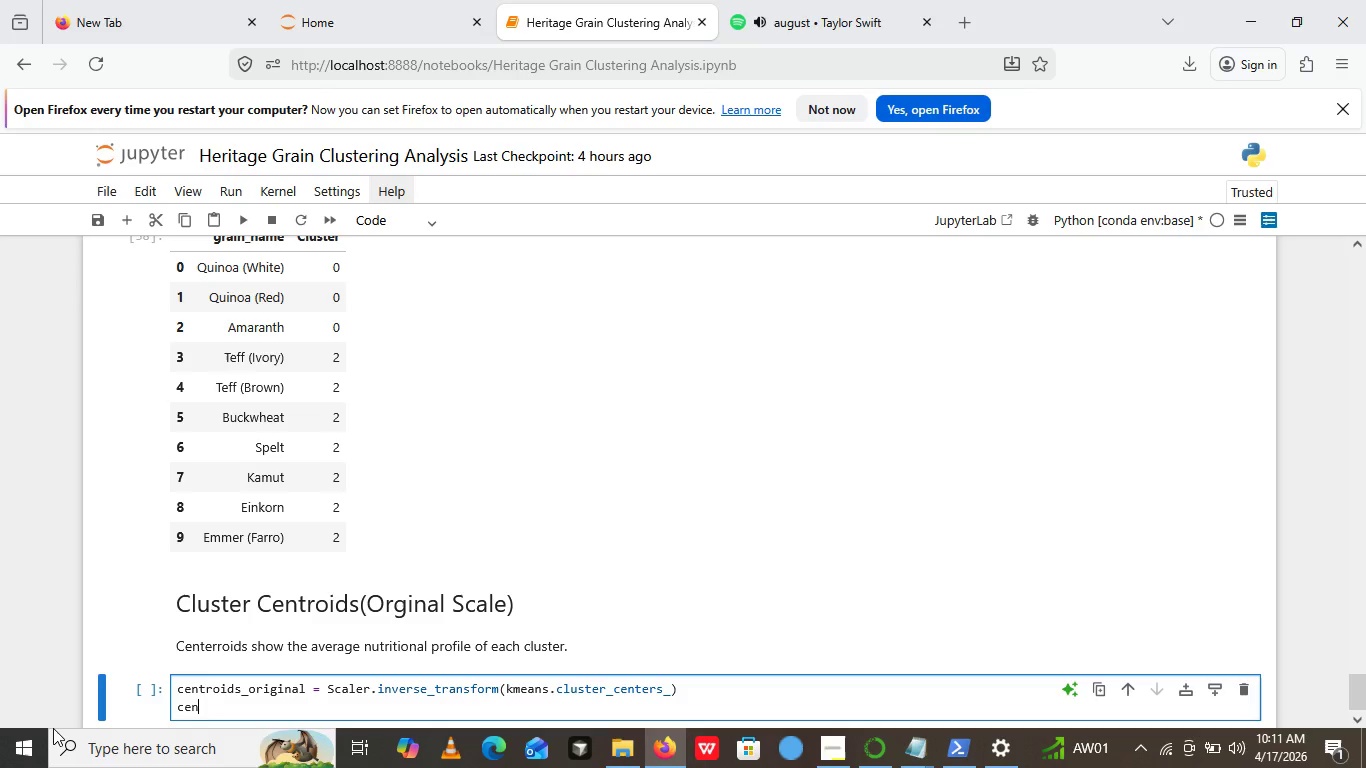 
type(centr)
 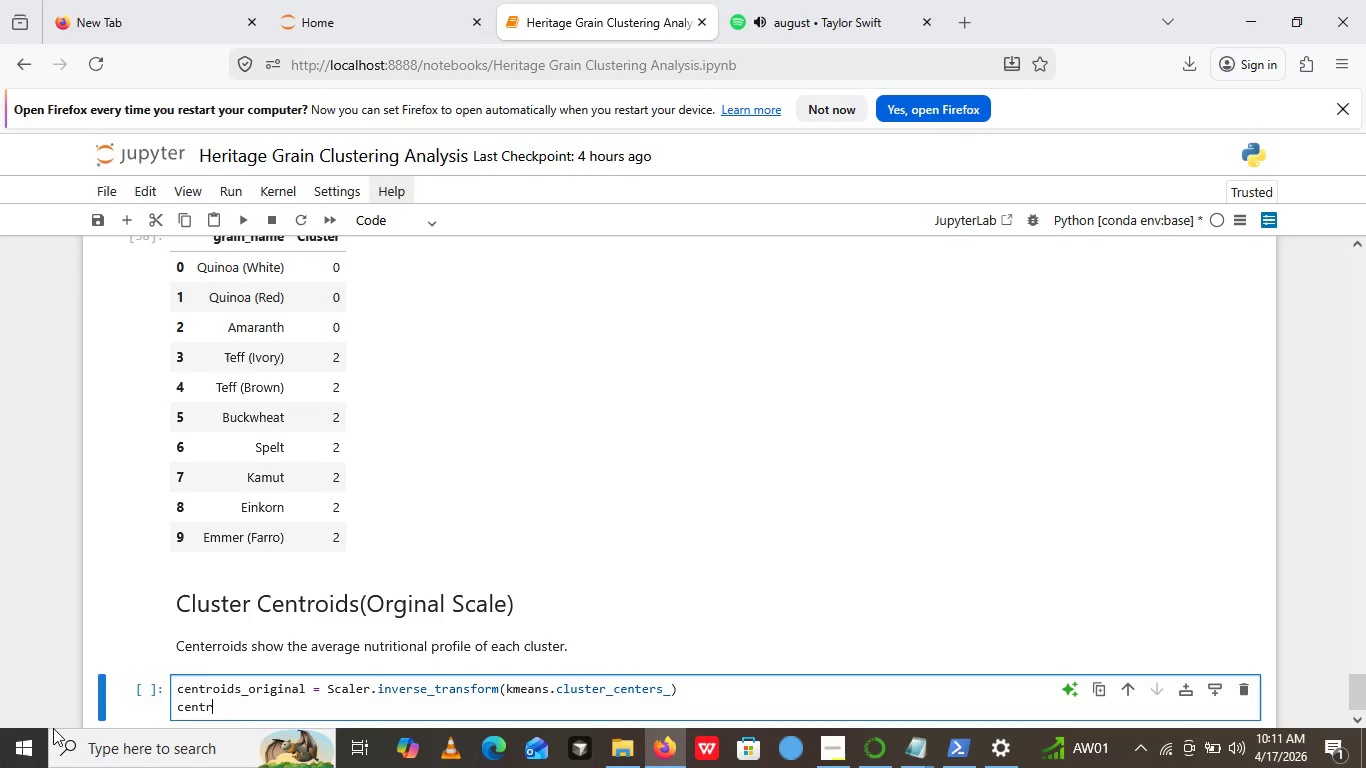 
wait(5.56)
 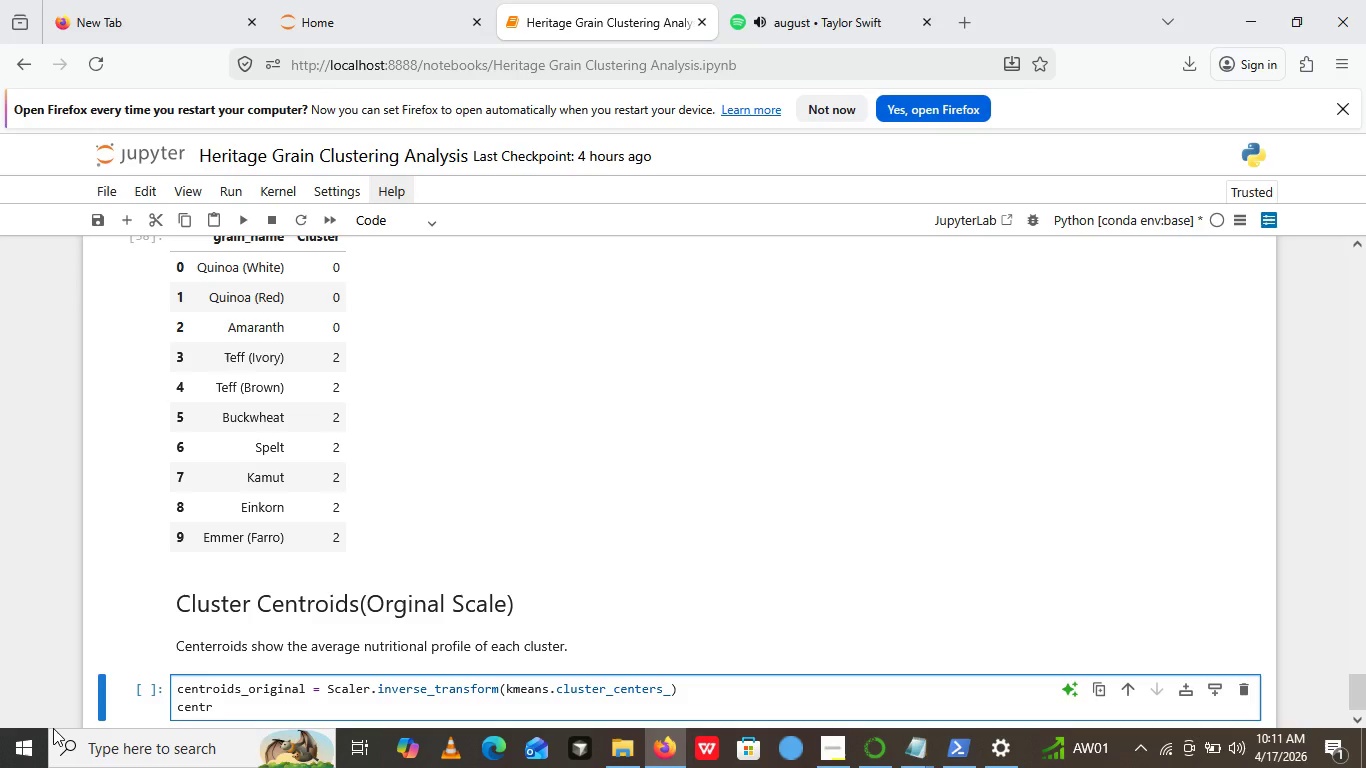 
type(oids_df =pd.Dar)
key(Backspace)
type(taFrame())
 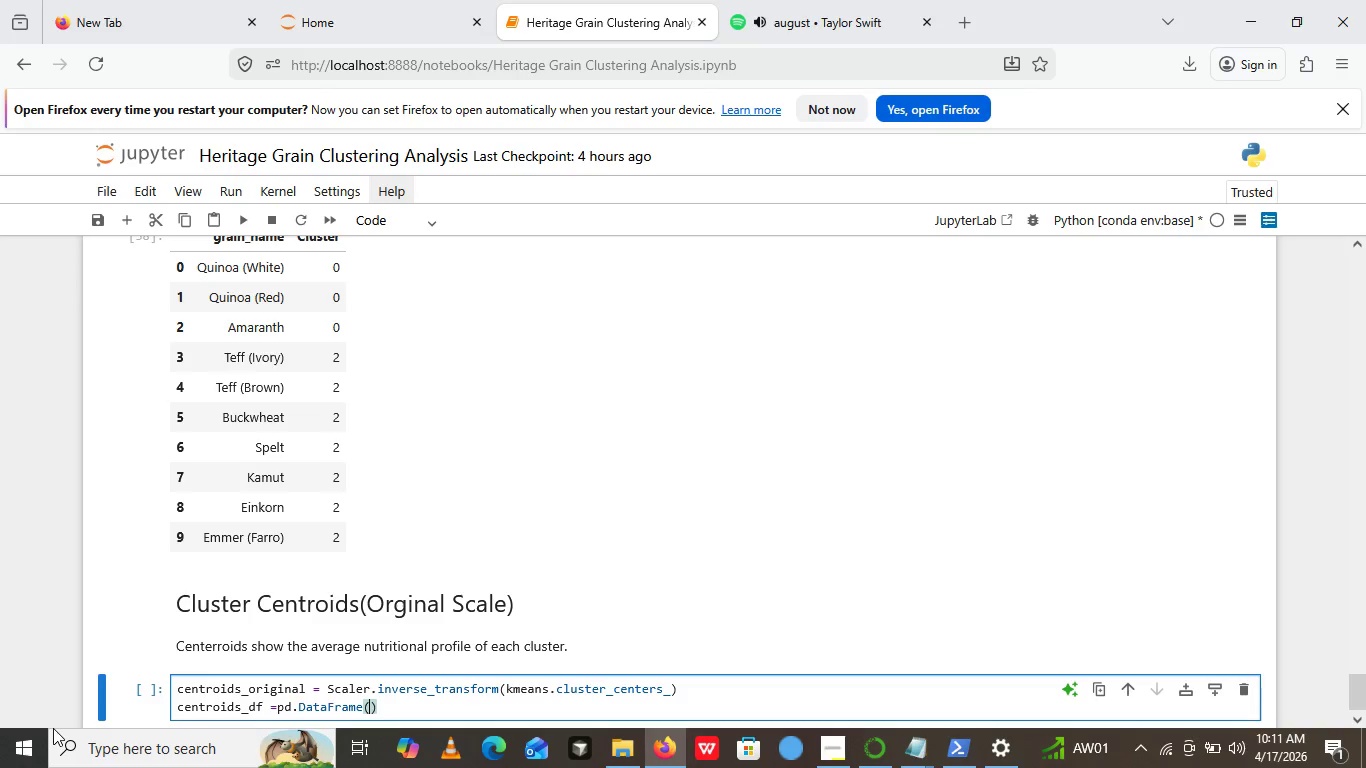 
key(ArrowLeft)
 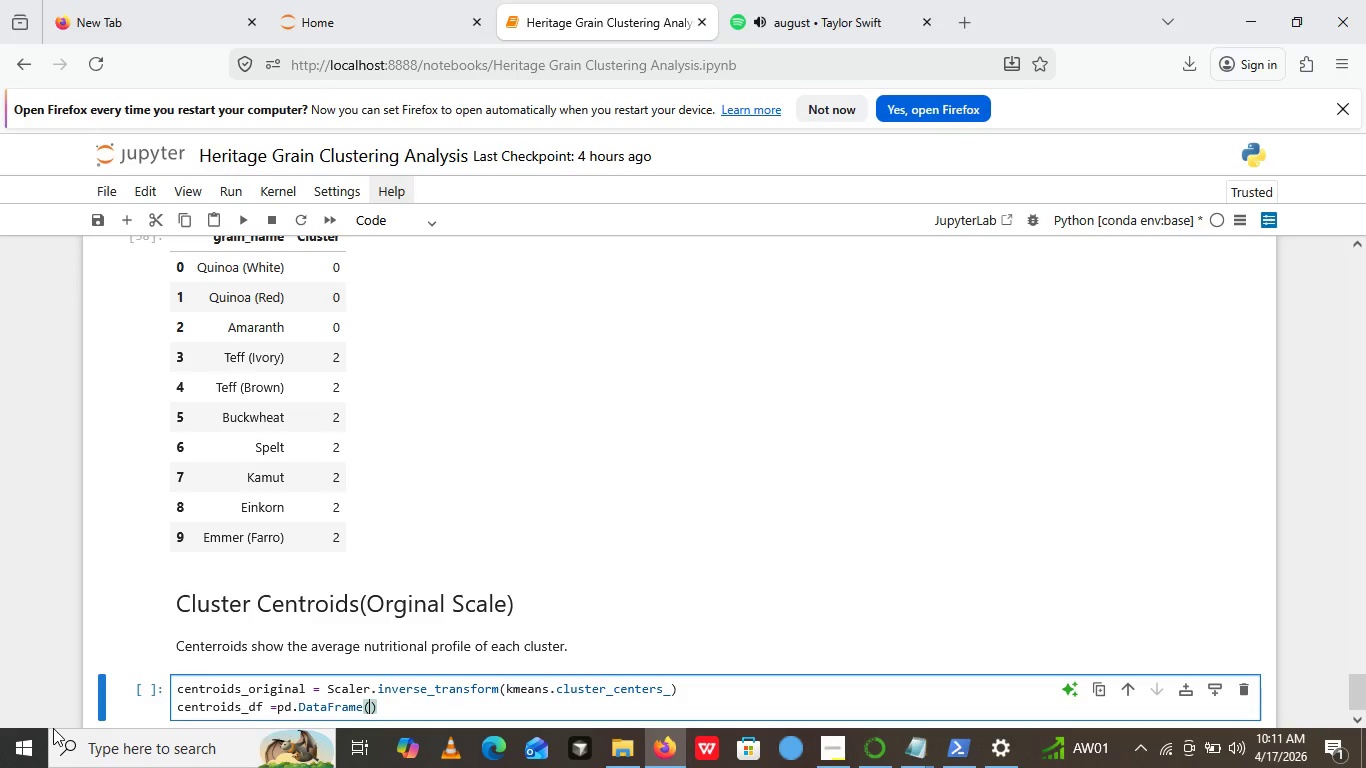 
key(Space)
 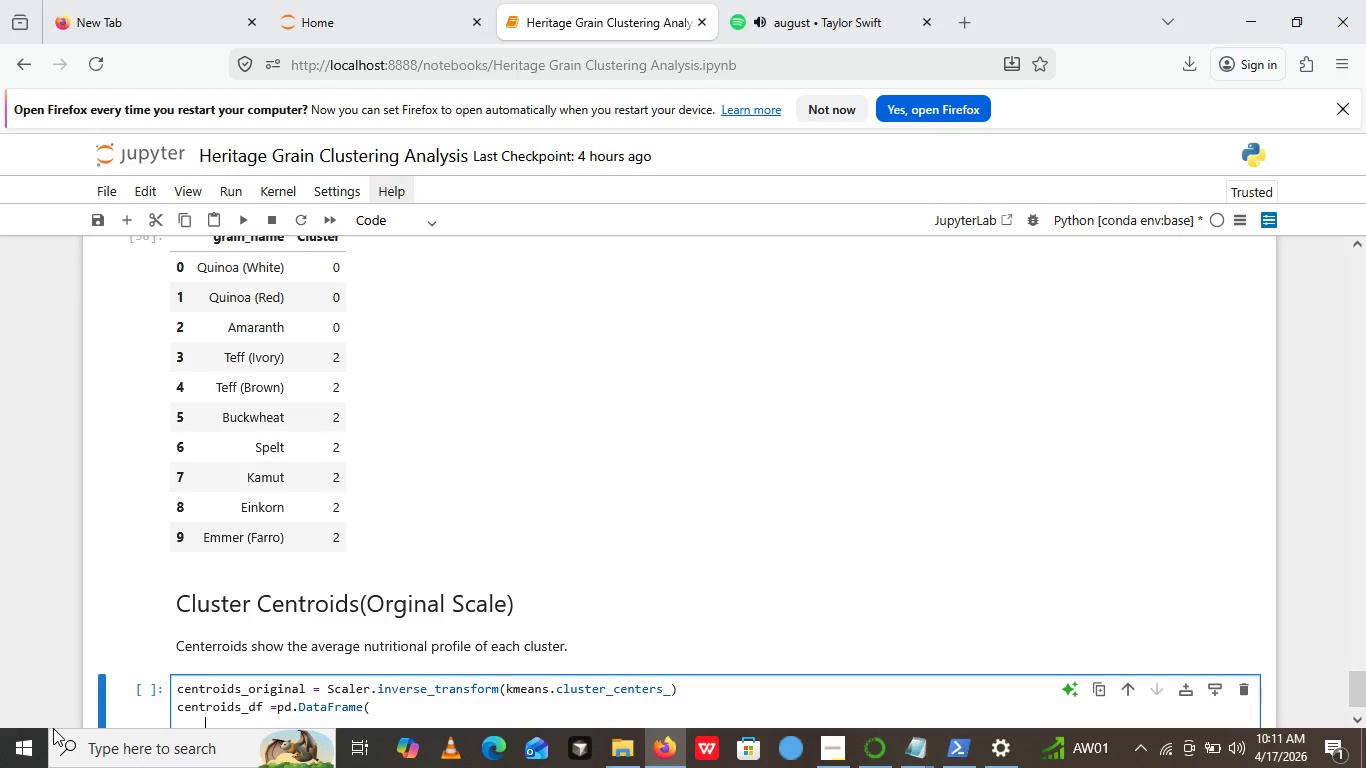 
key(Enter)
 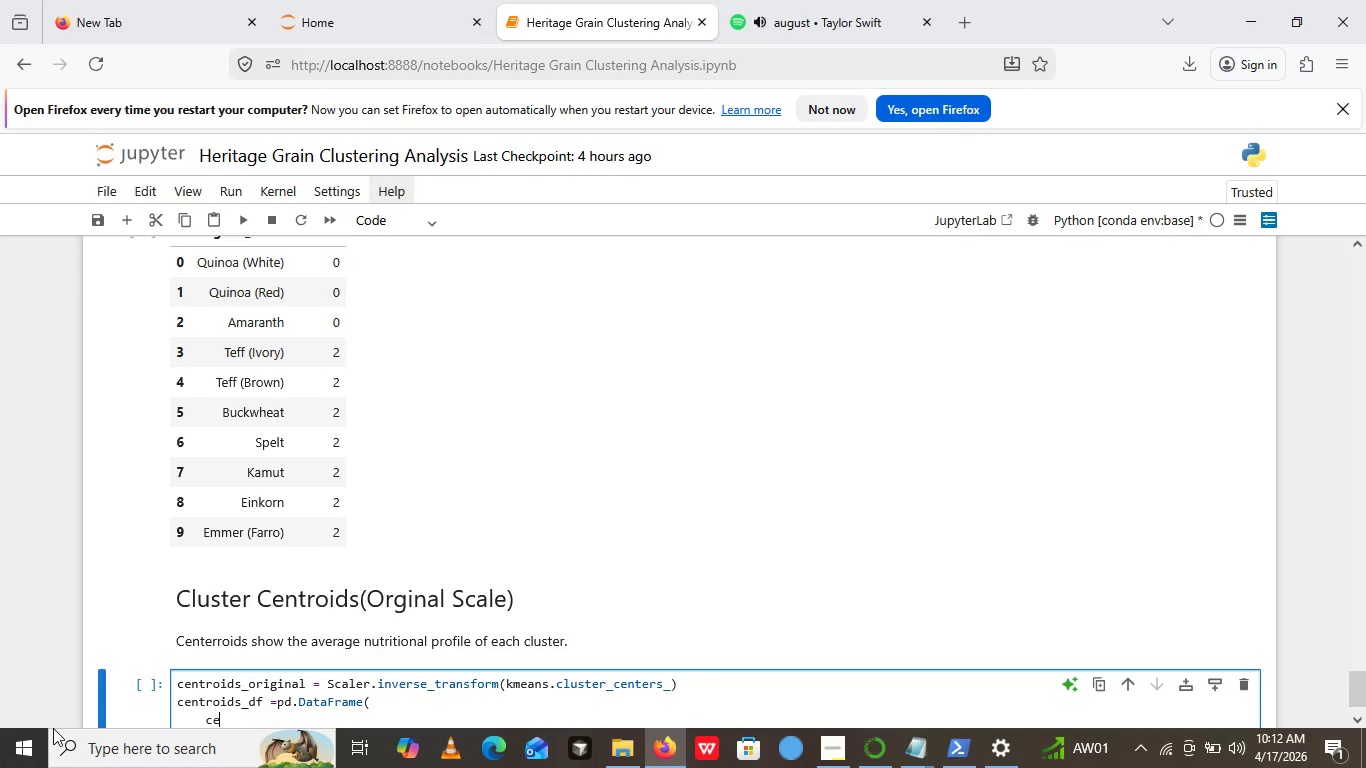 
type(centr)
 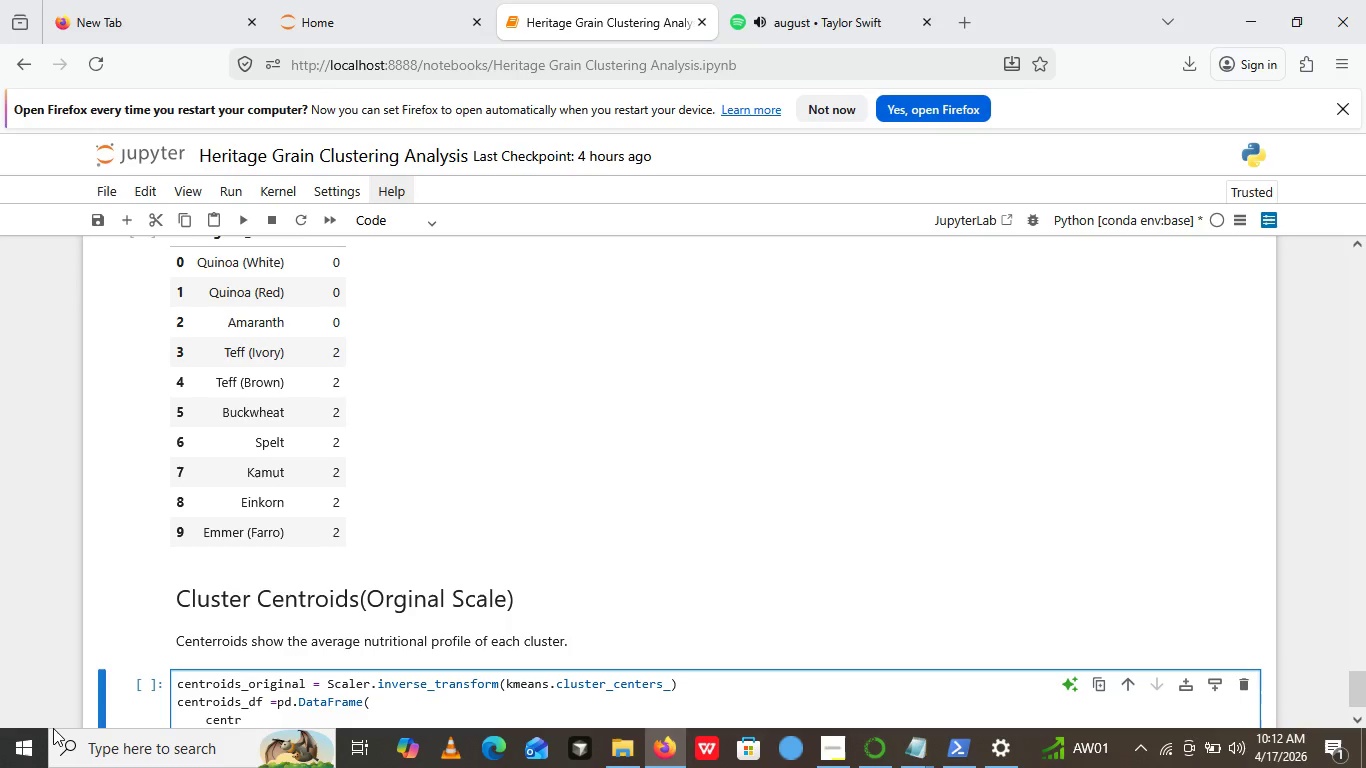 
wait(11.39)
 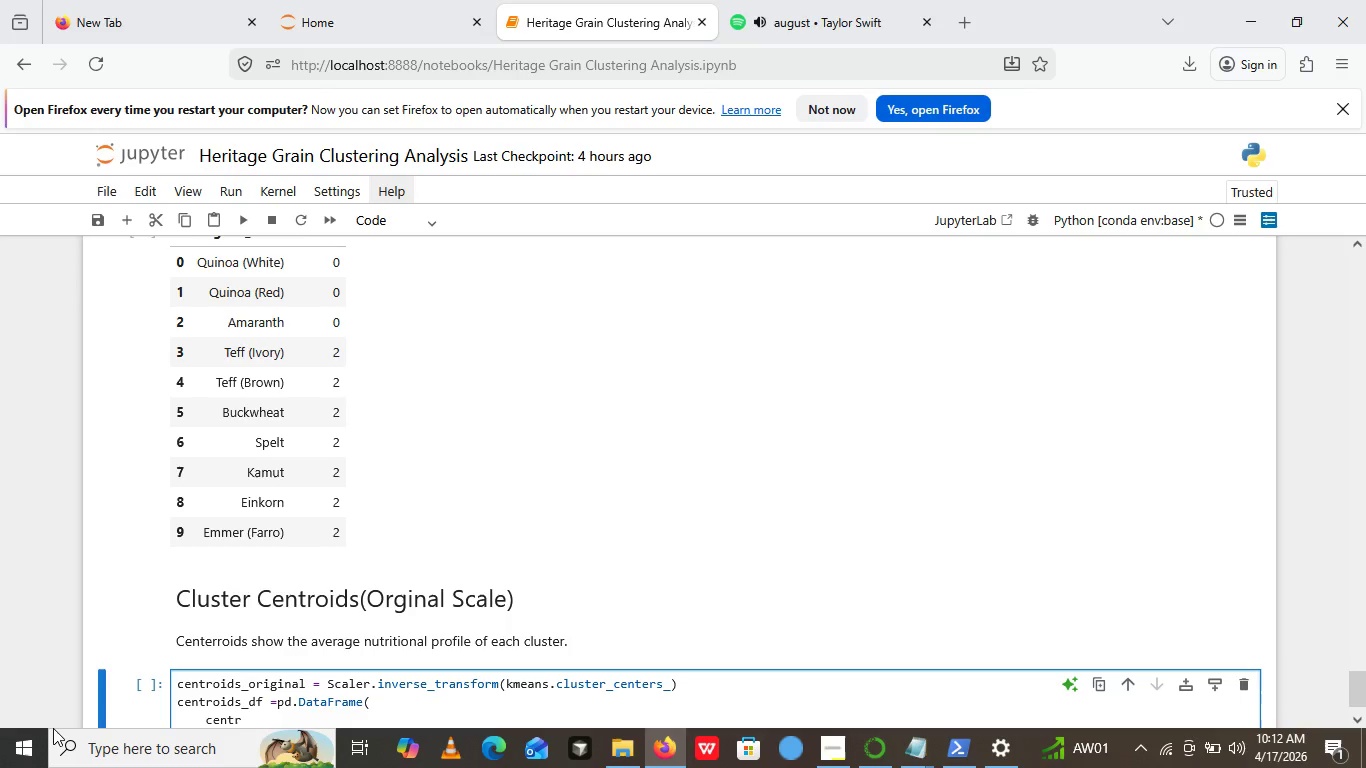 
scroll: coordinate [430, 597], scroll_direction: down, amount: 7.0
 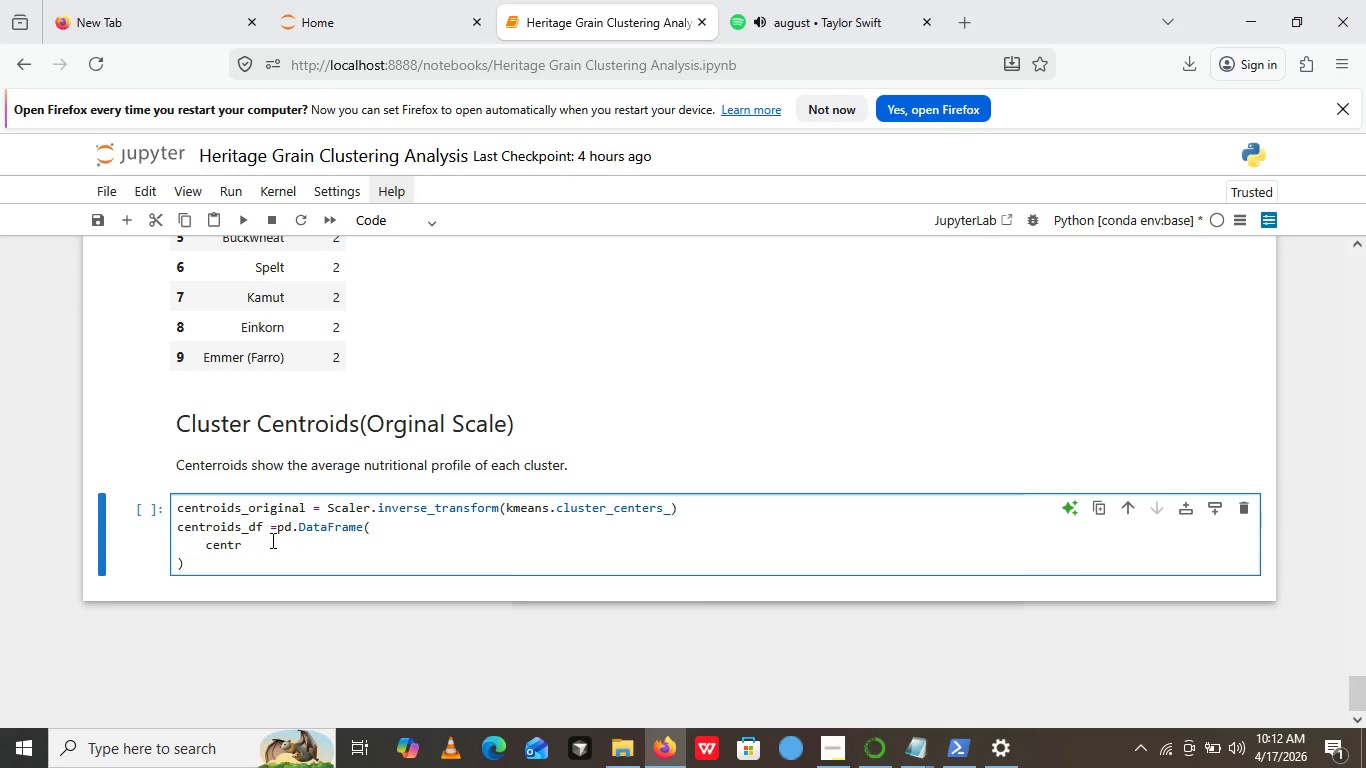 
type(oid)
 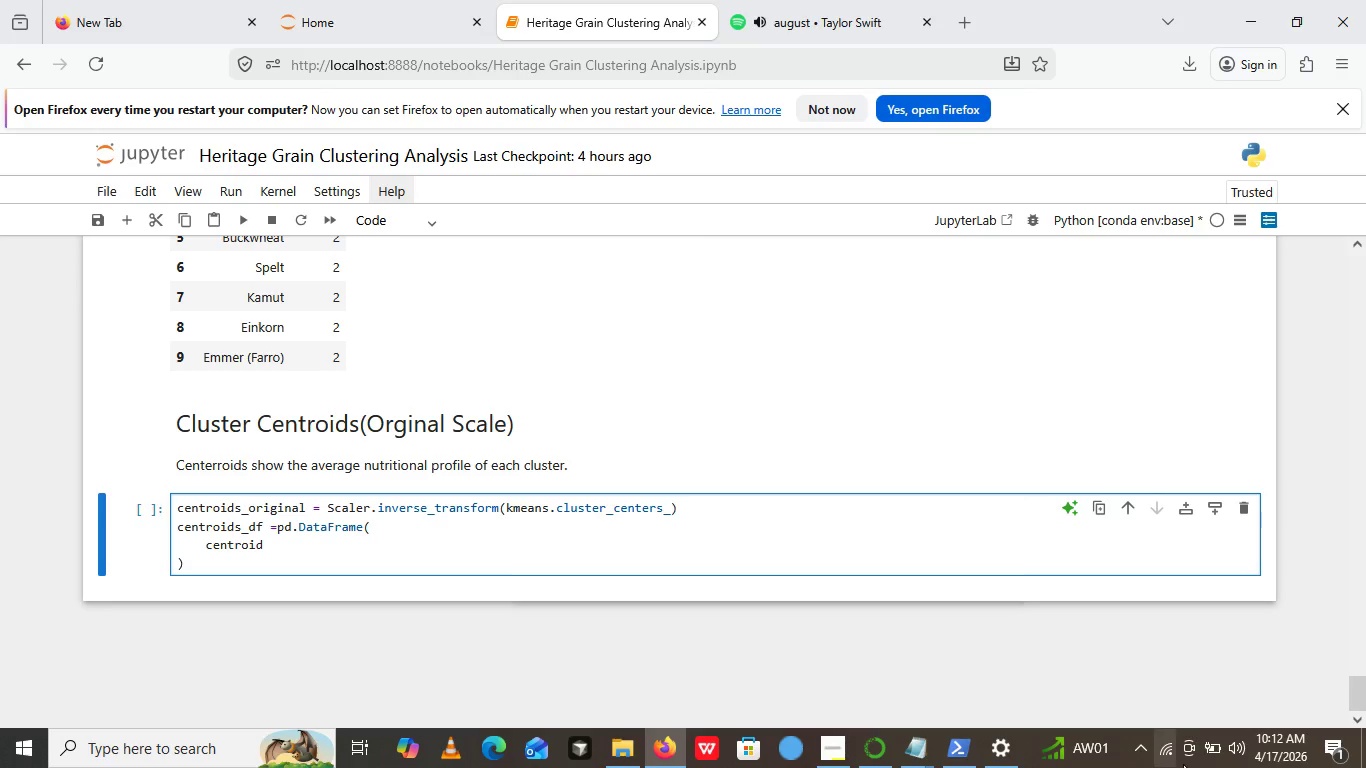 
wait(5.17)
 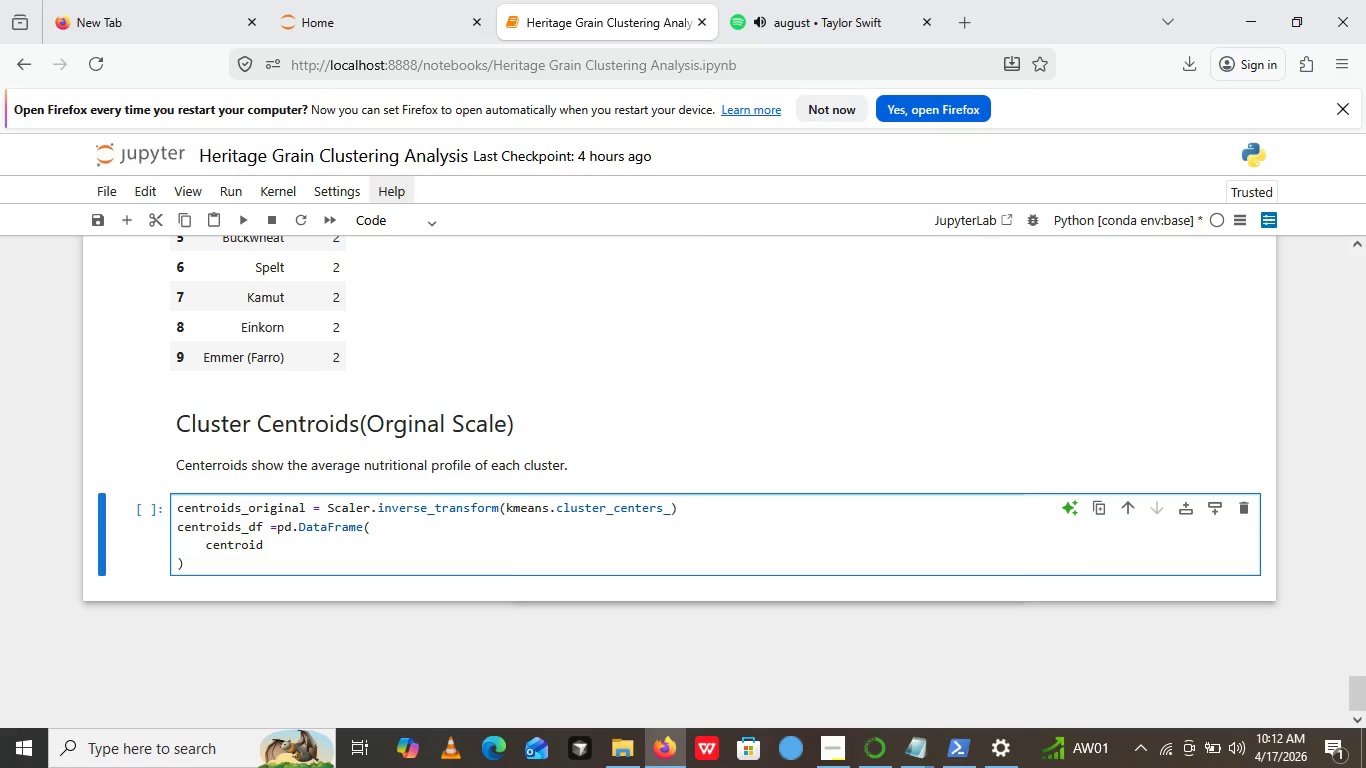 
left_click([1244, 752])
 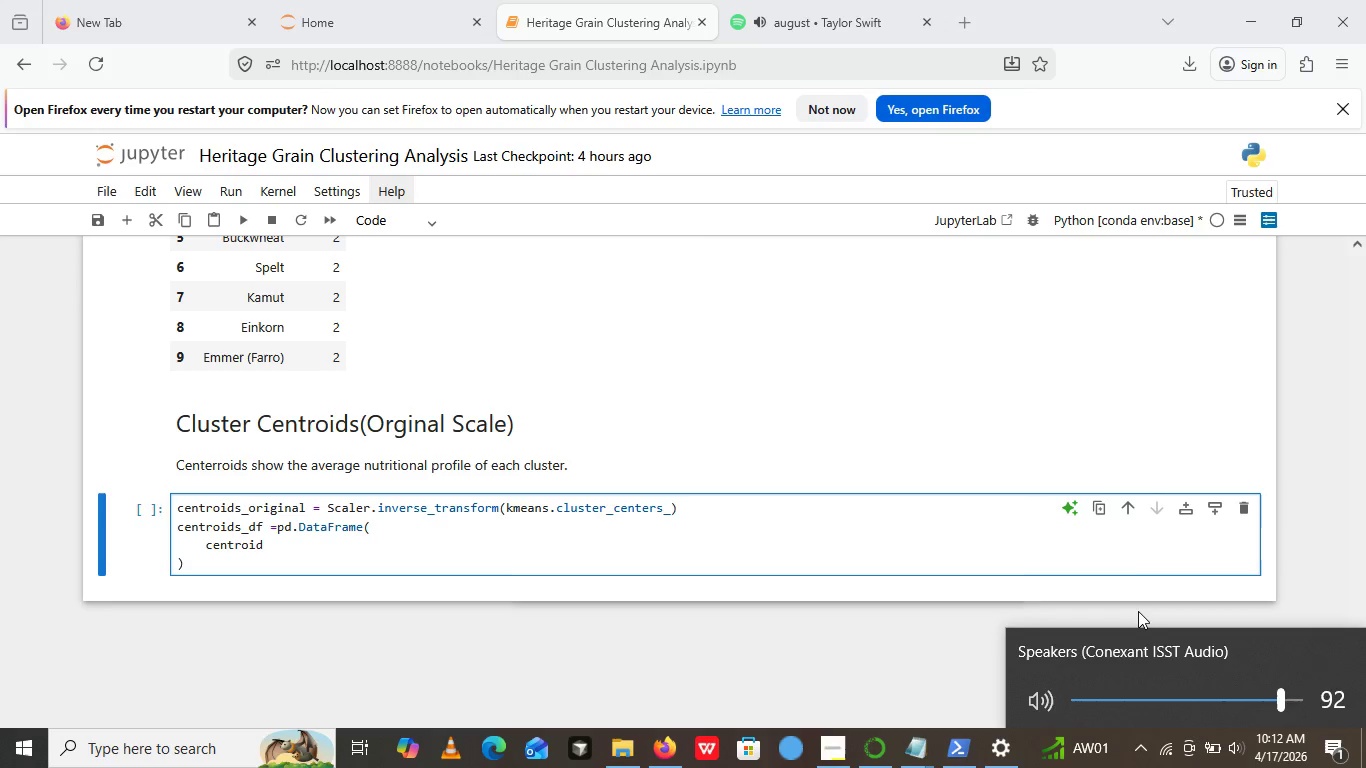 
left_click([1124, 697])
 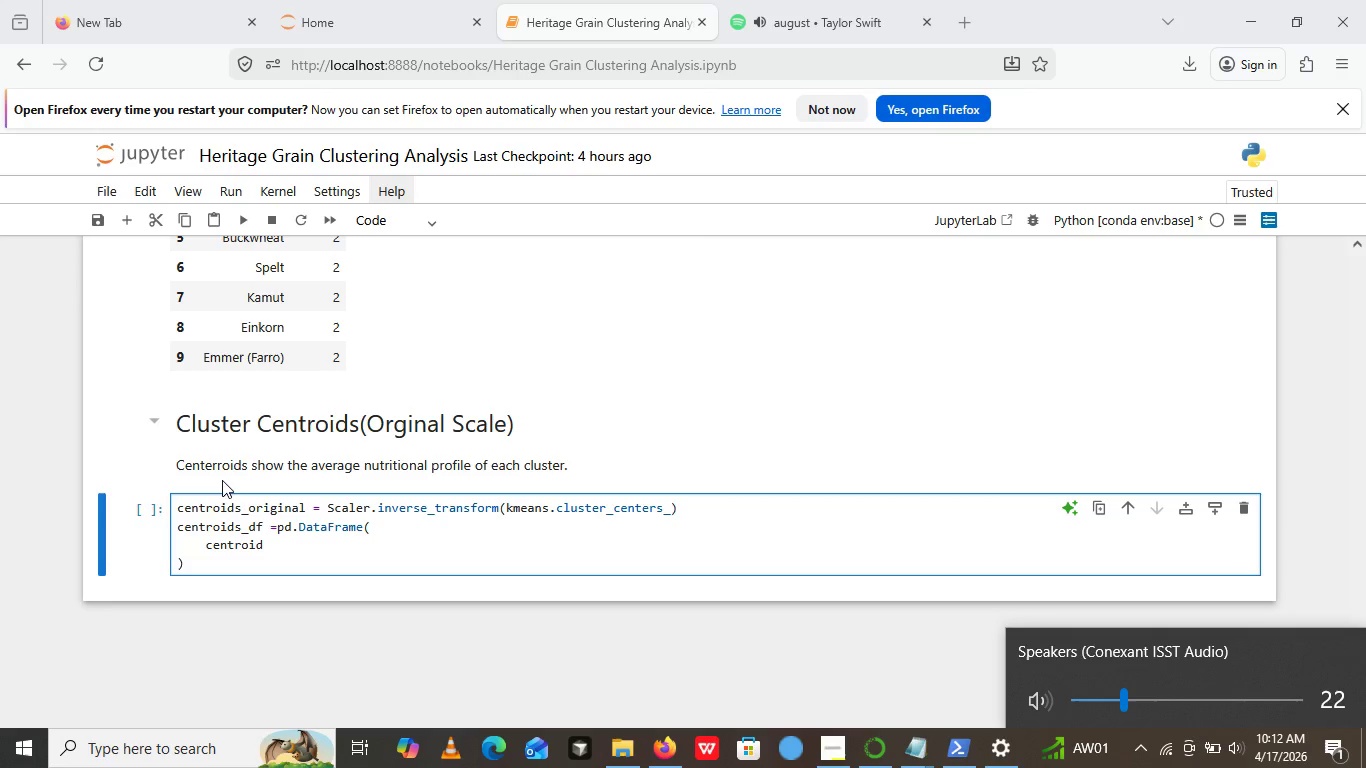 
wait(6.91)
 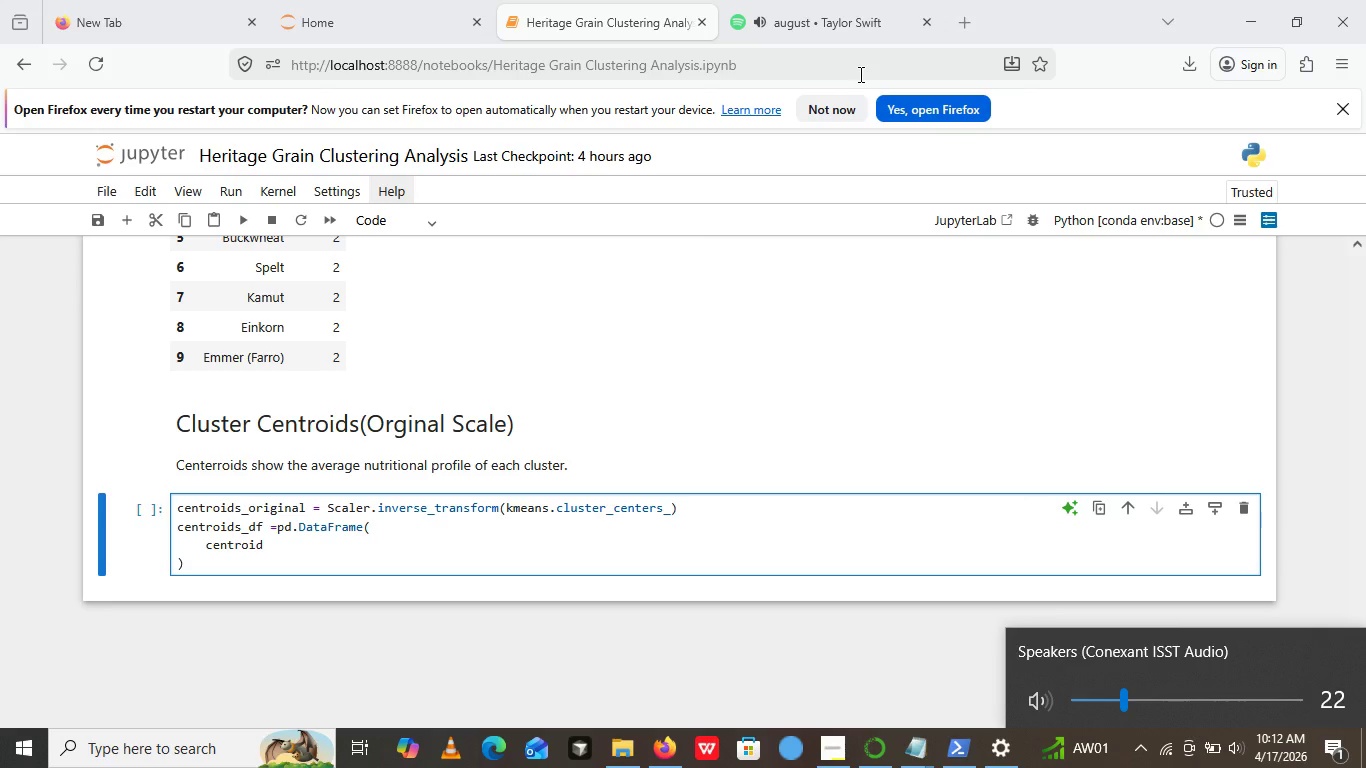 
left_click([263, 538])
 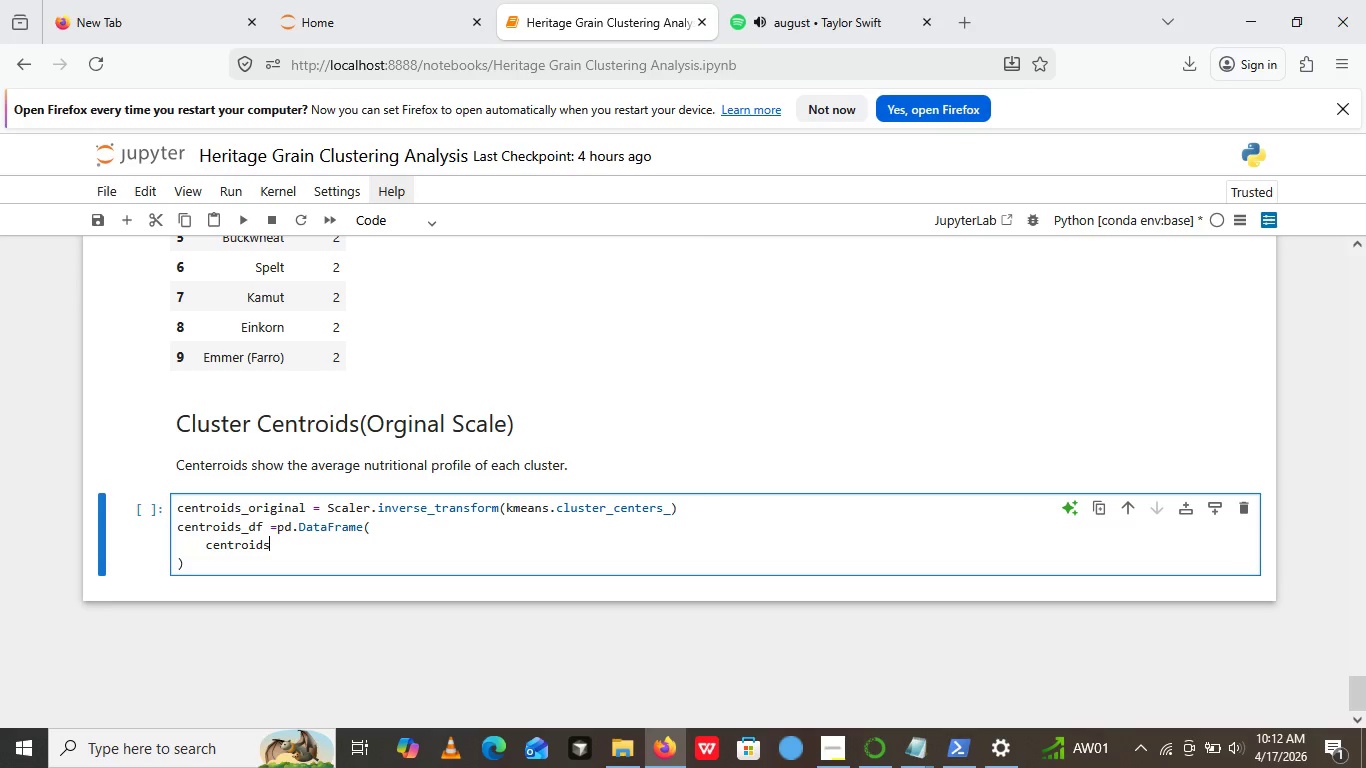 
type(s_original)
 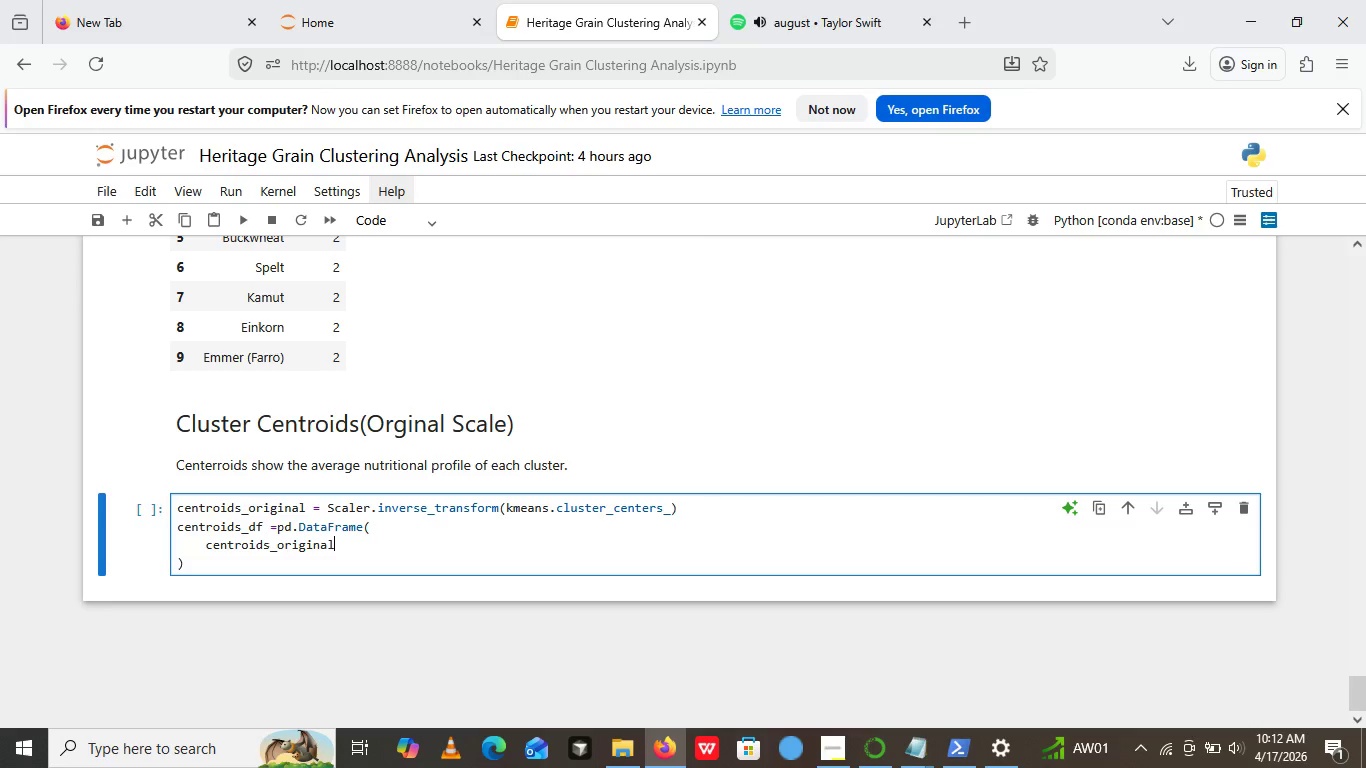 
key(Comma)
 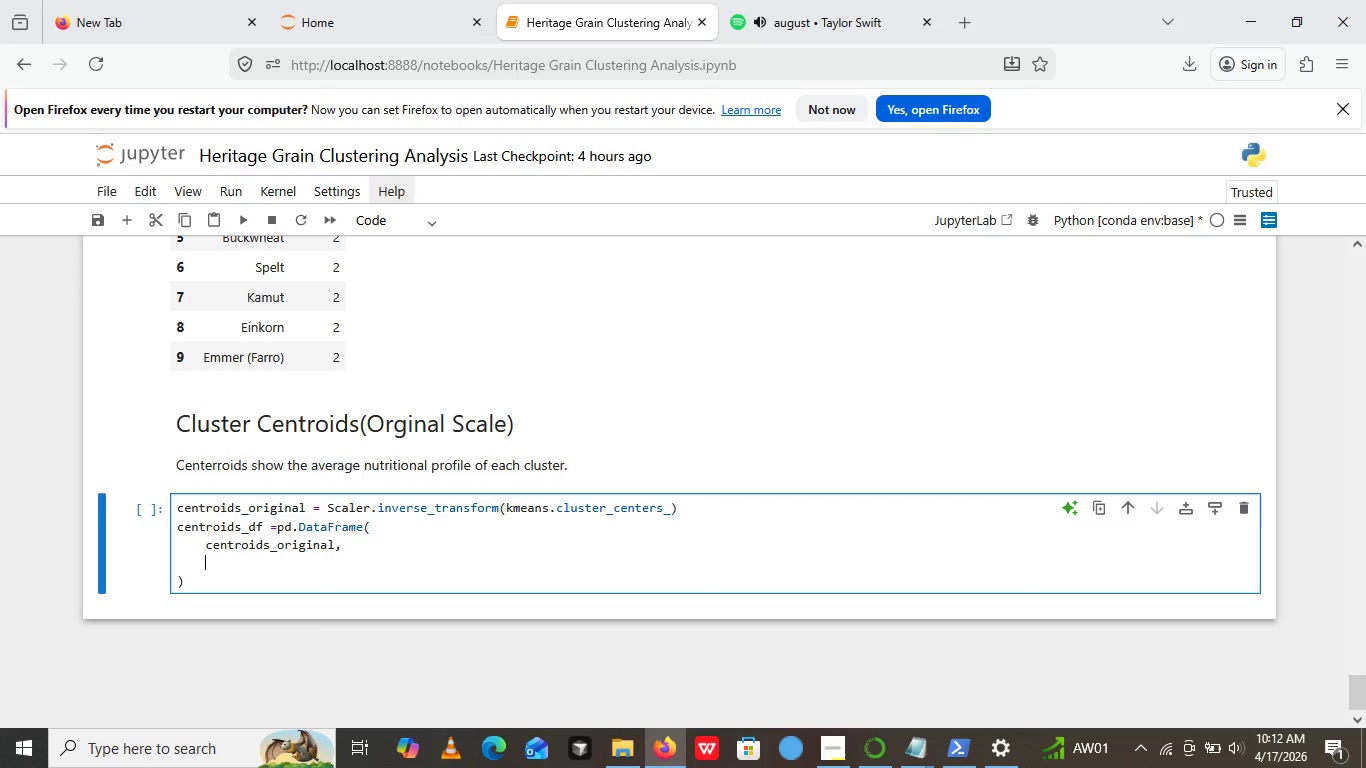 
key(Enter)
 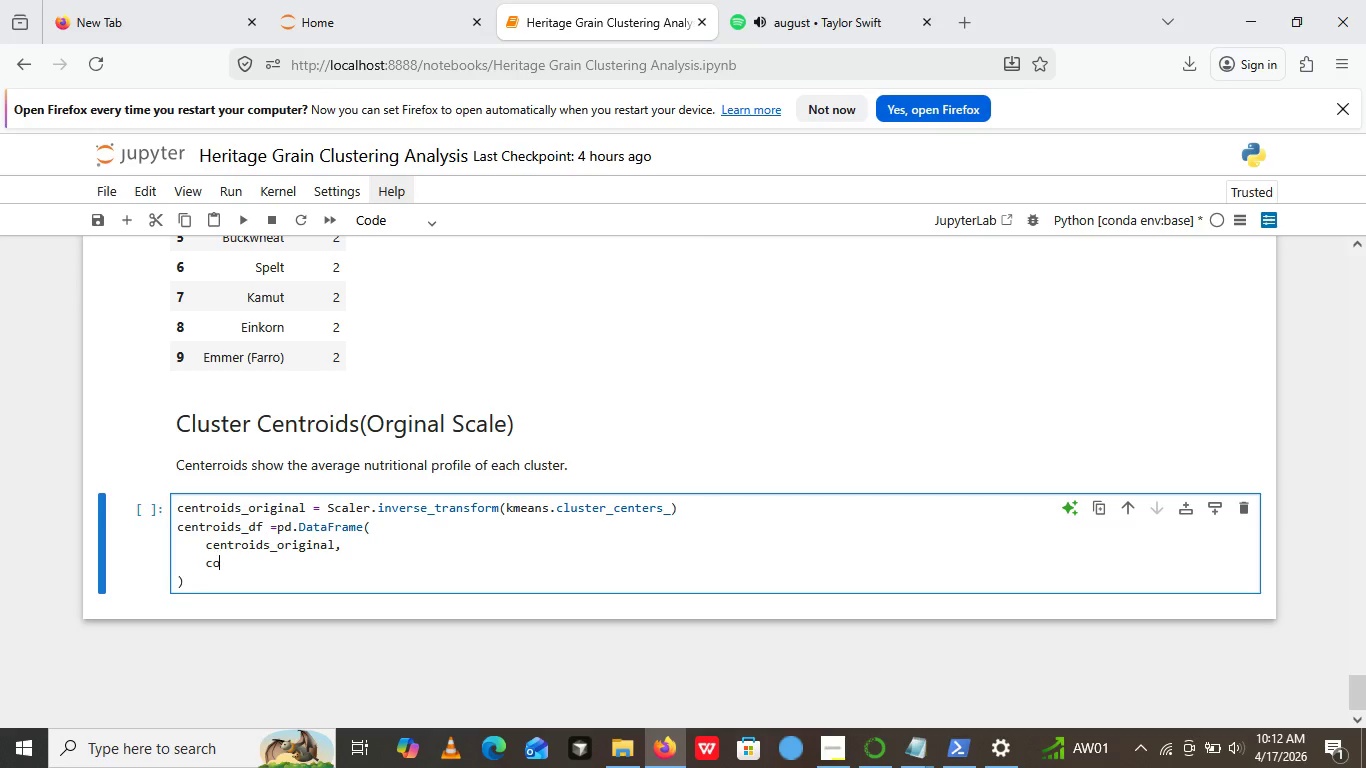 
type(col)
 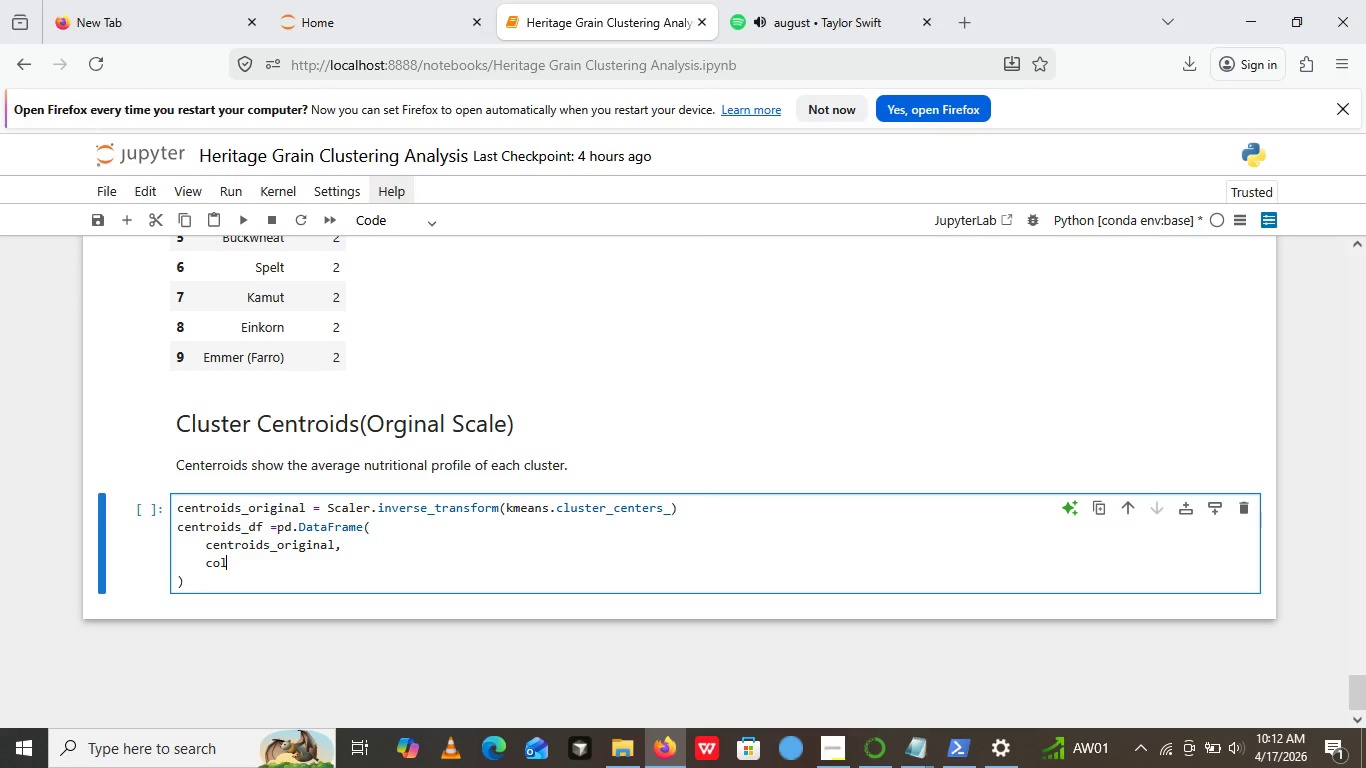 
type(umen)
 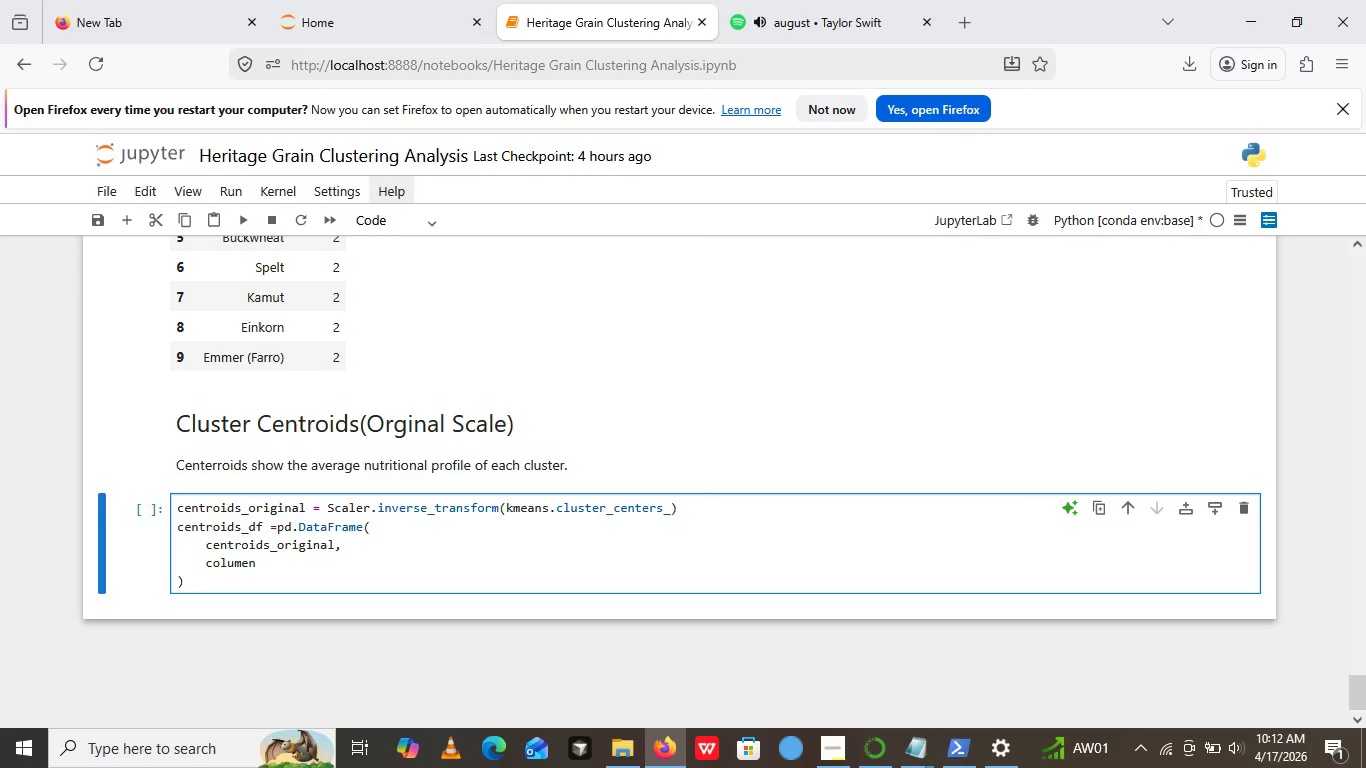 
key(Backspace)
key(Backspace)
type(ns= )
key(Backspace)
type(fear)
key(Backspace)
type(ture)
 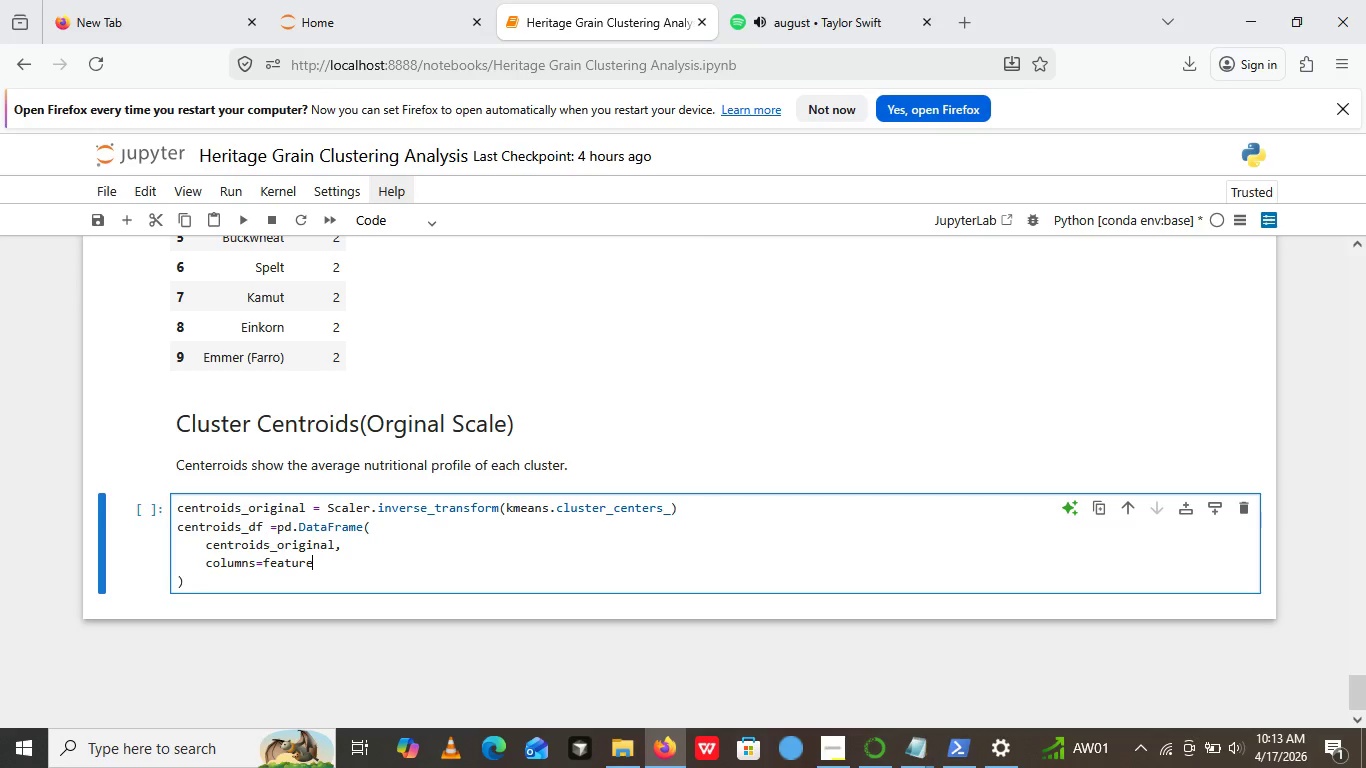 
key(S)
 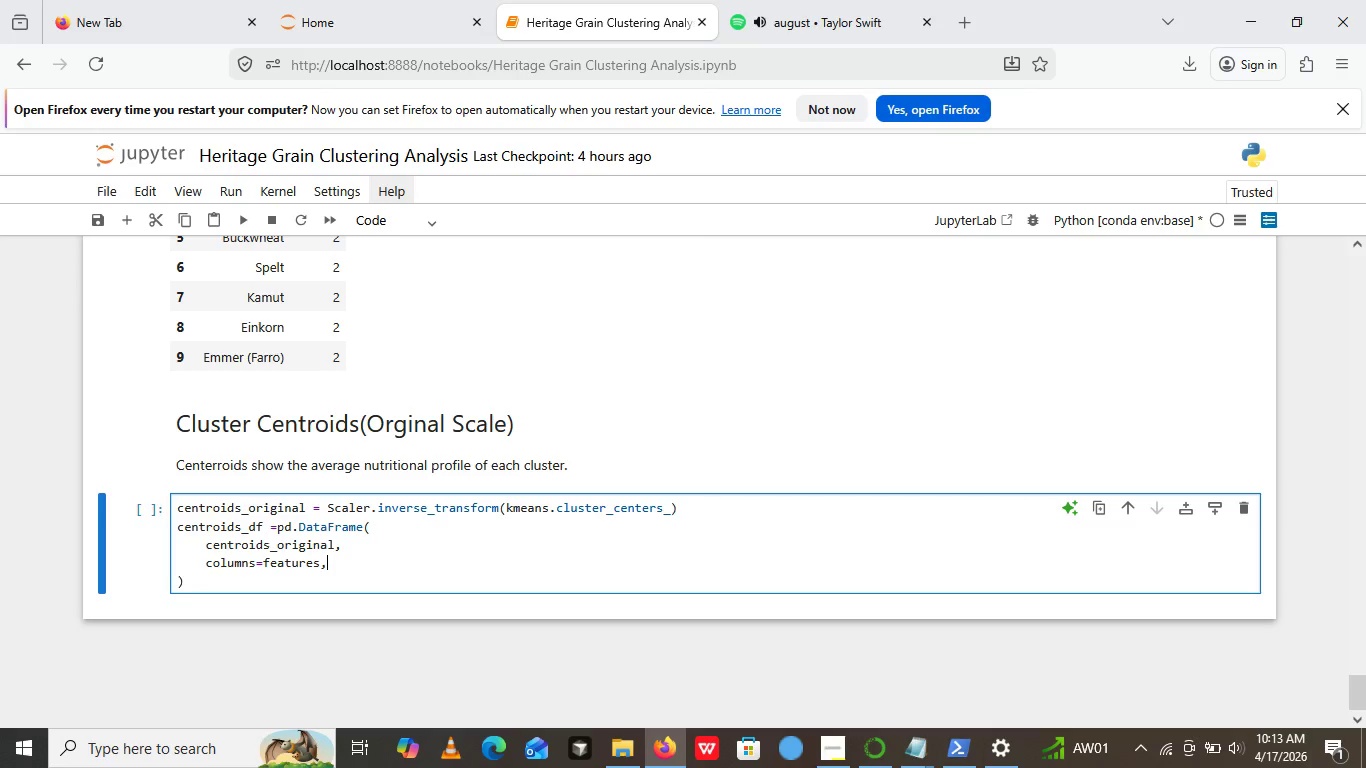 
key(Comma)
 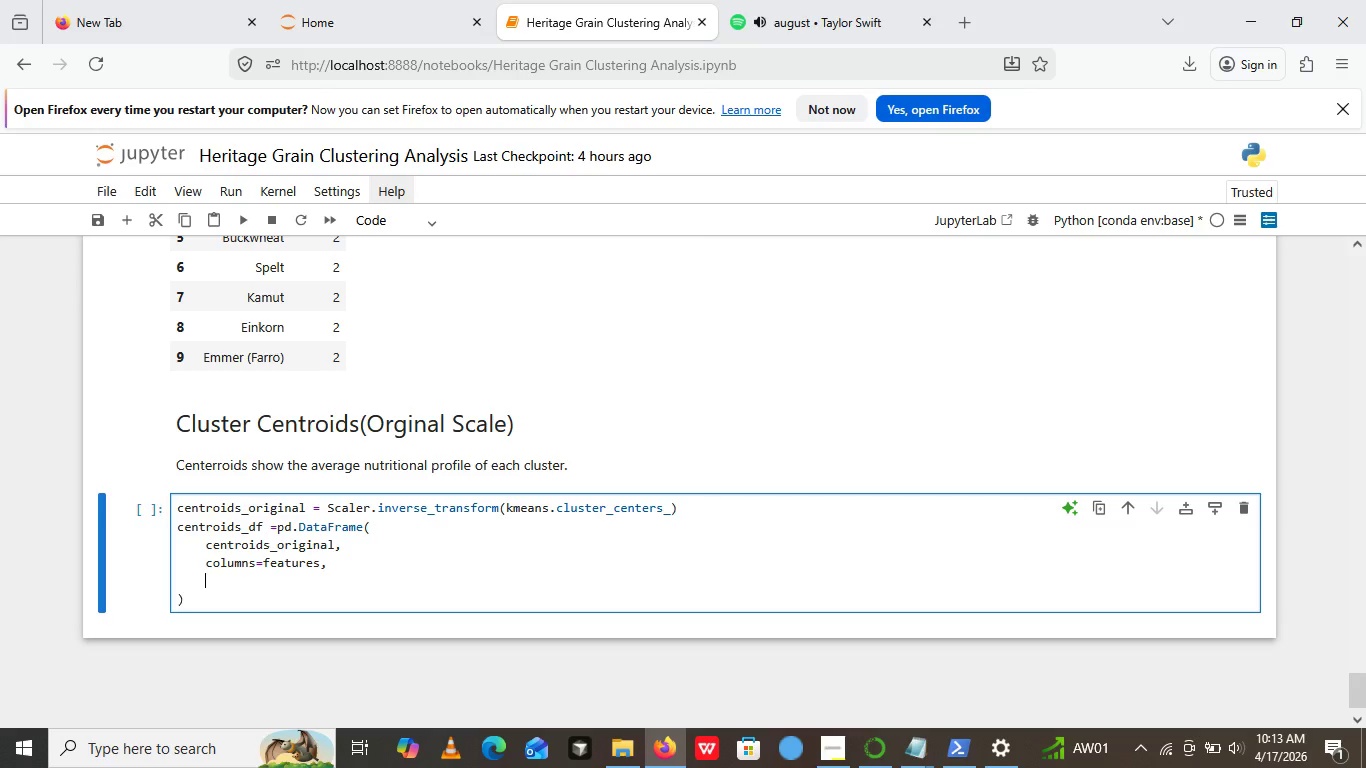 
key(Enter)
 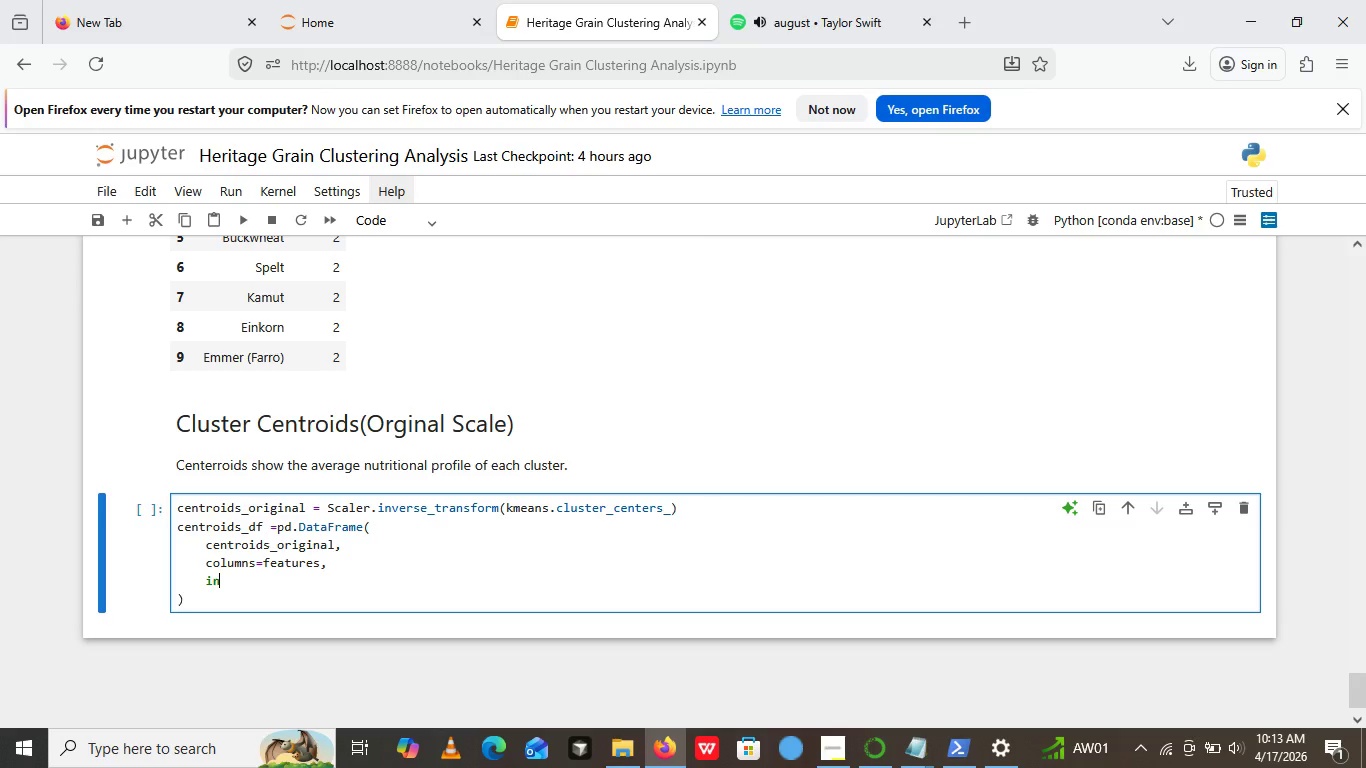 
type(index=[)
 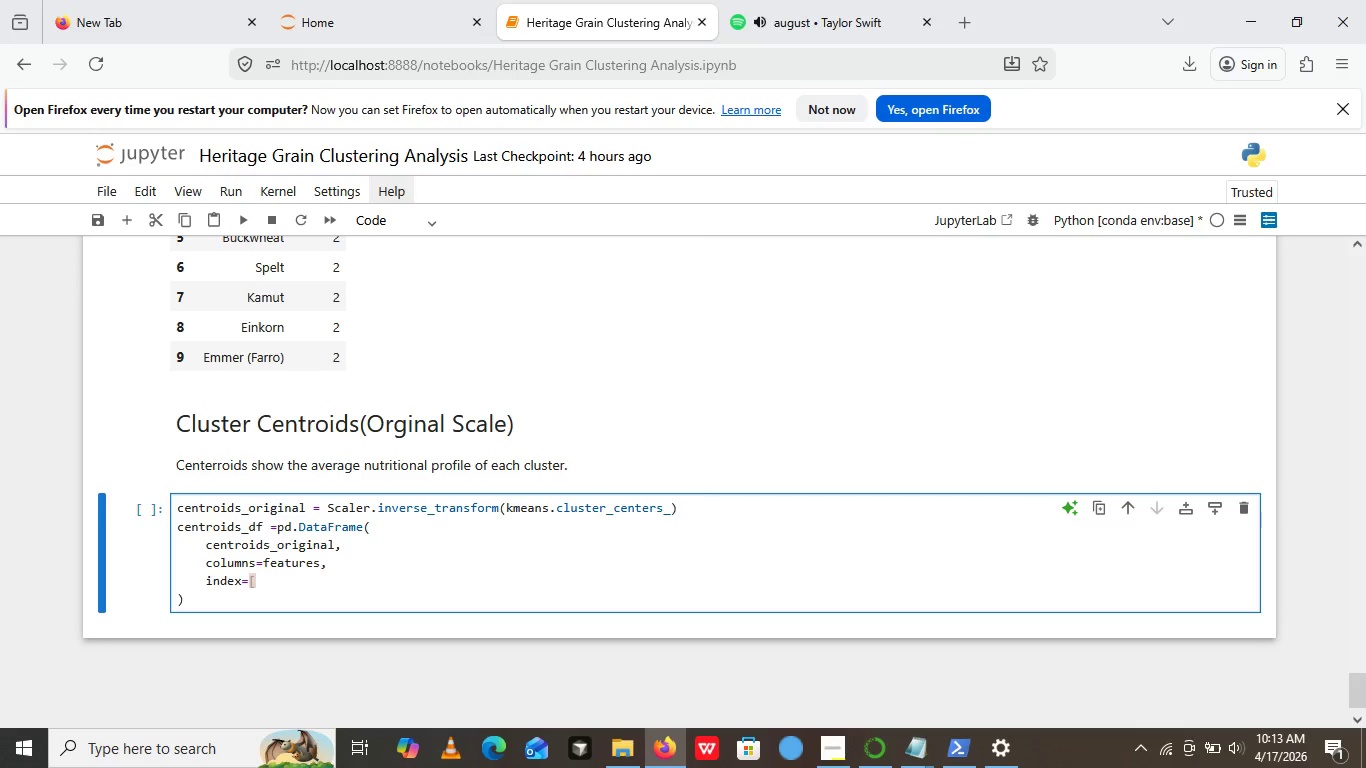 
key(F)
 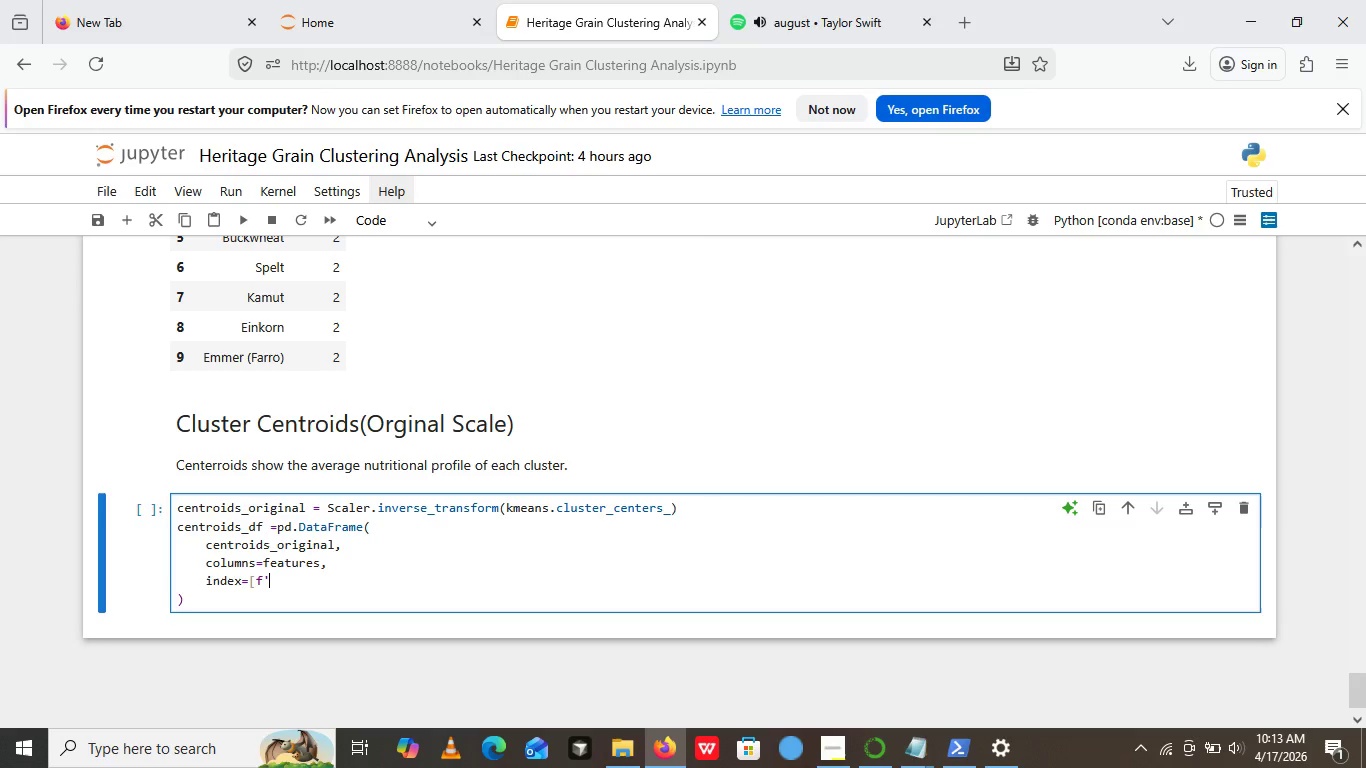 
key(Quote)
 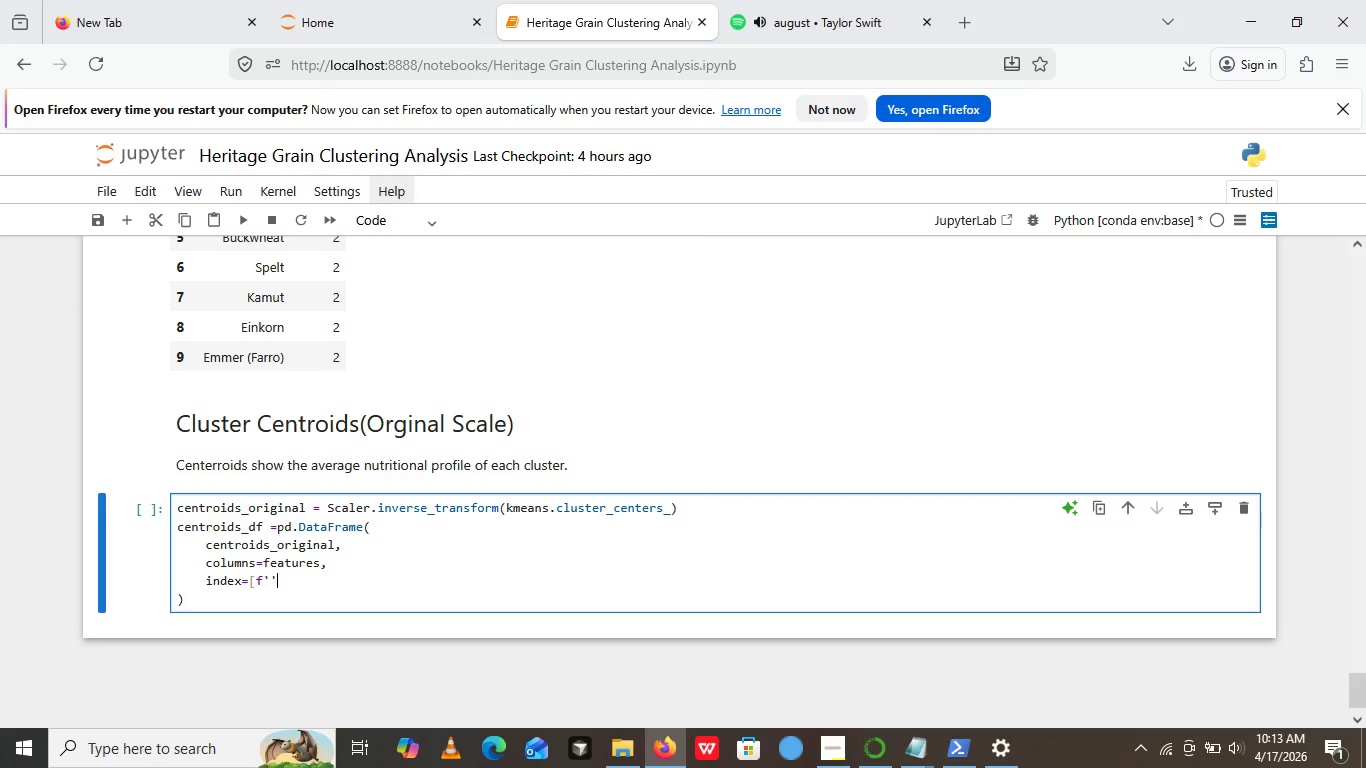 
key(Quote)
 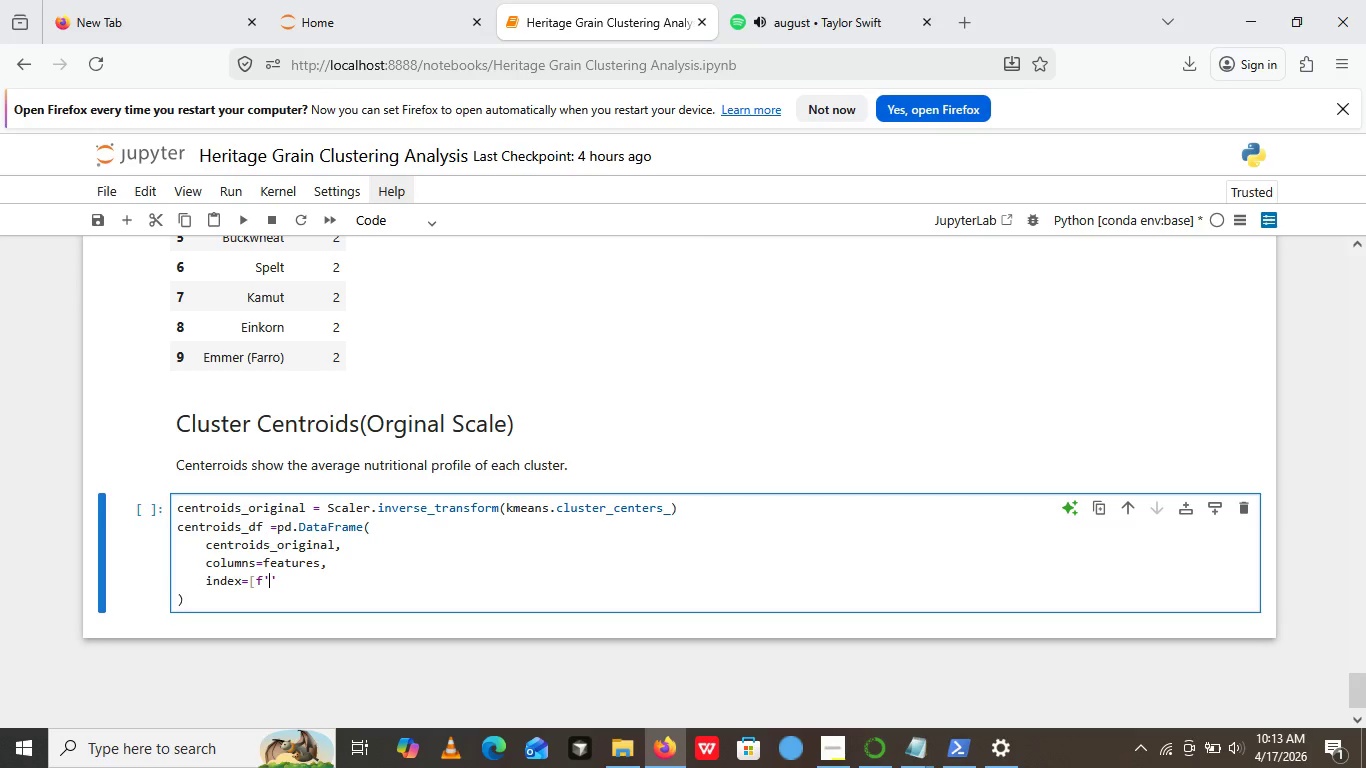 
key(ArrowLeft)
 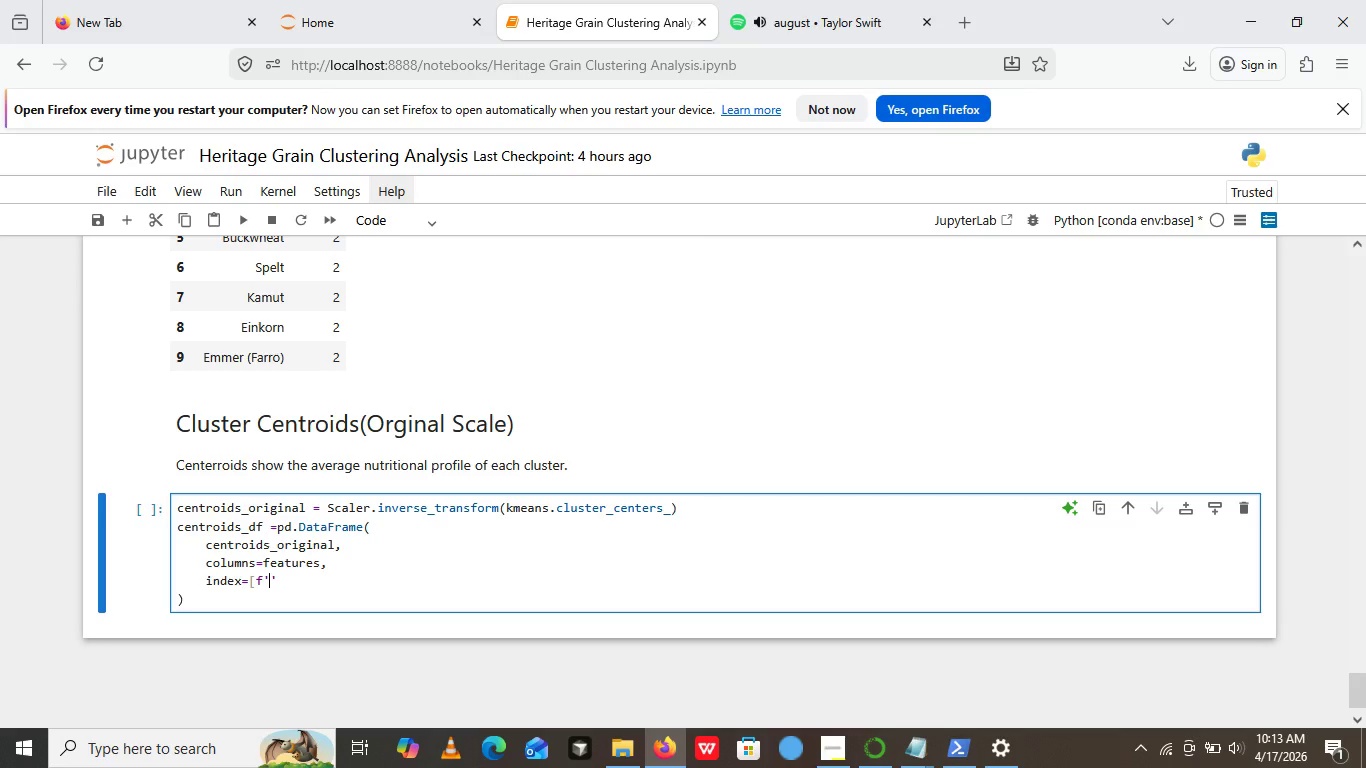 
type(cluster)
 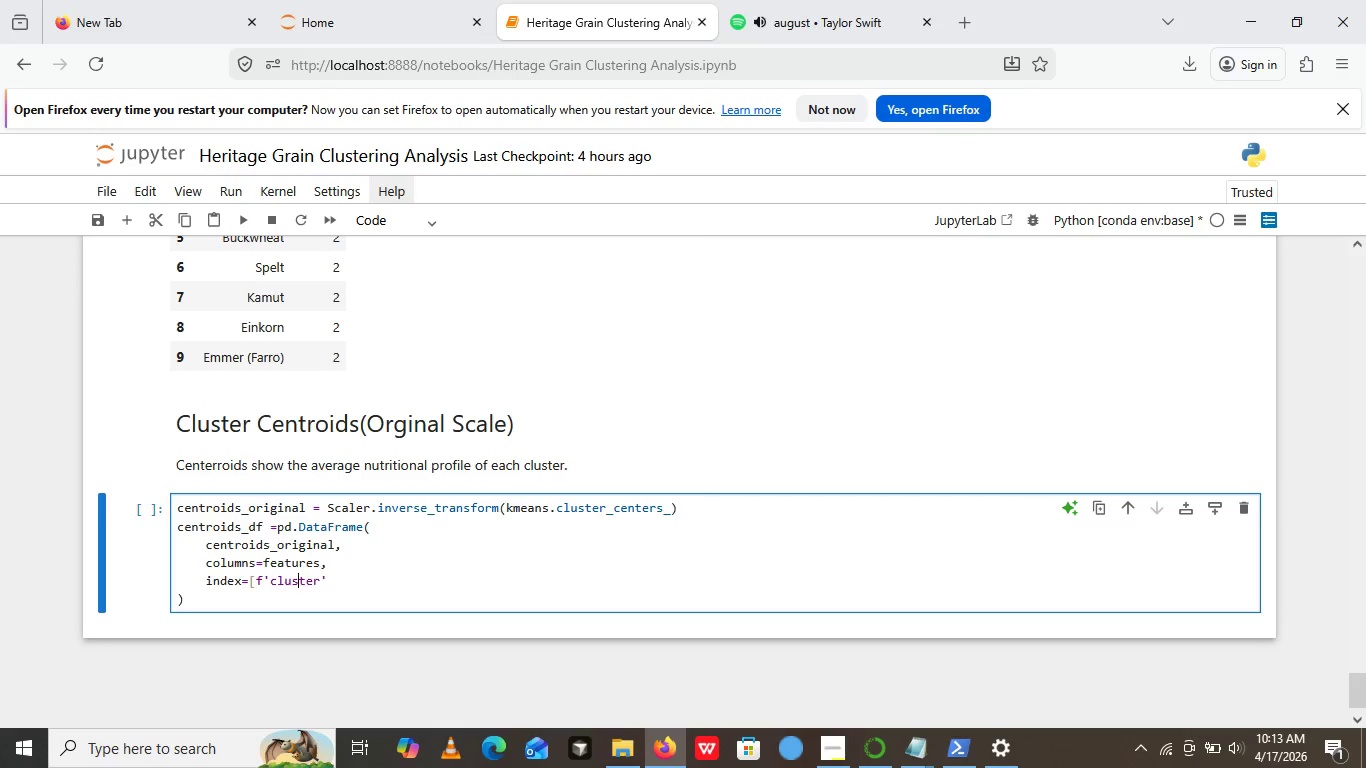 
key(ArrowLeft)
 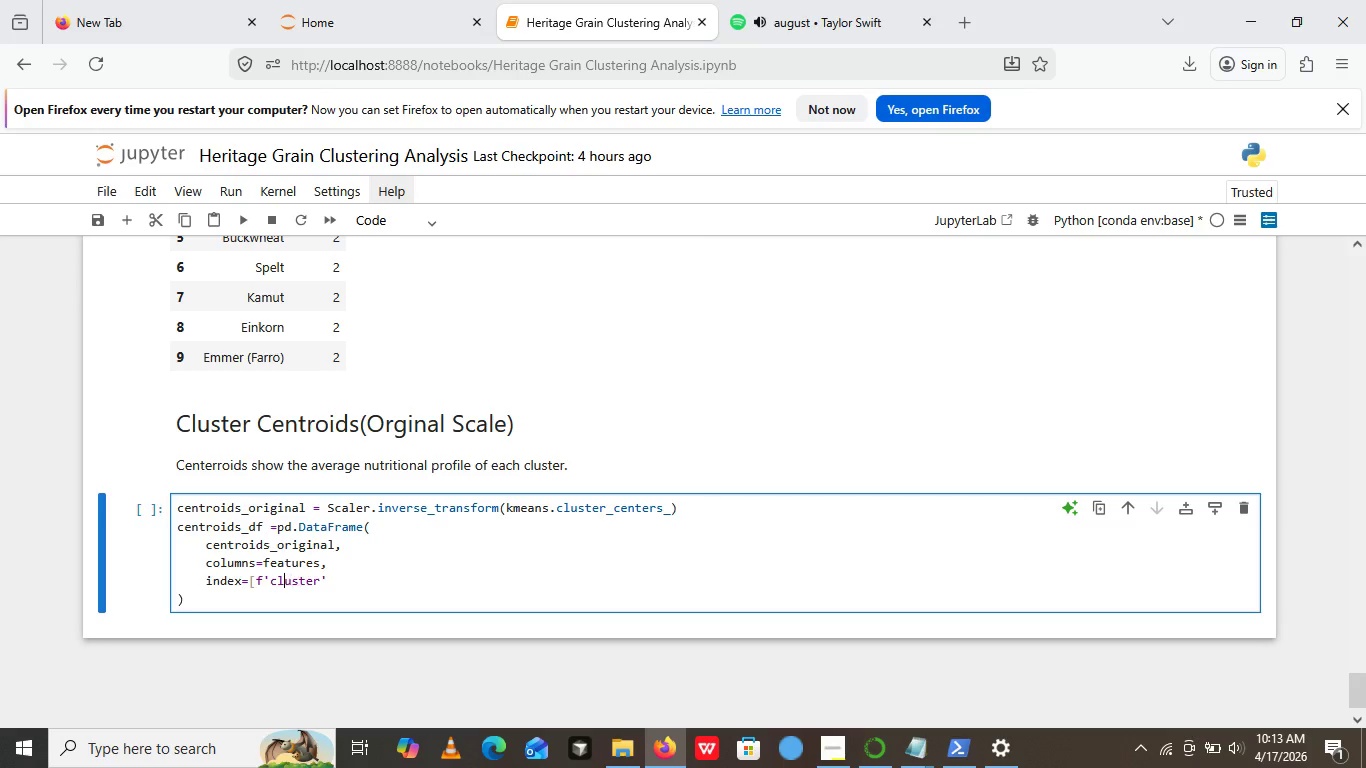 
key(ArrowLeft)
 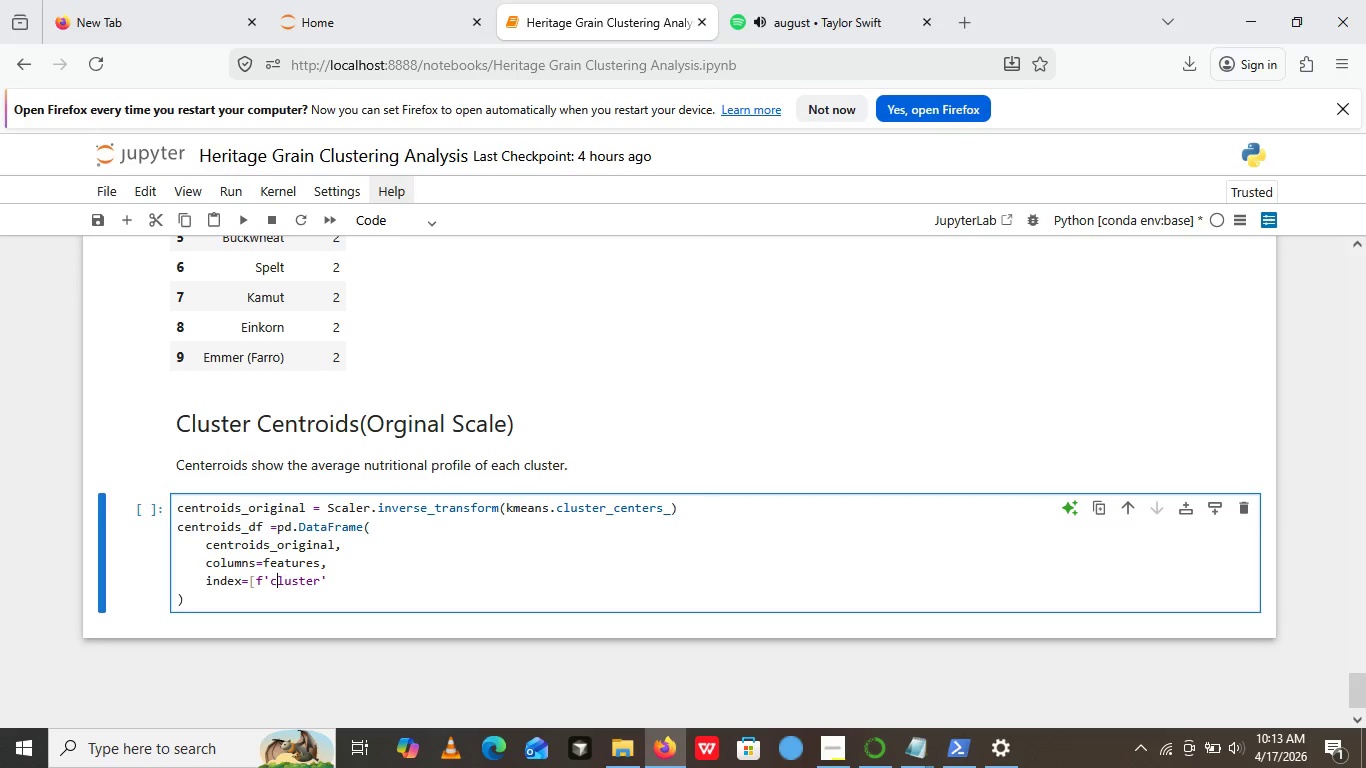 
key(ArrowLeft)
 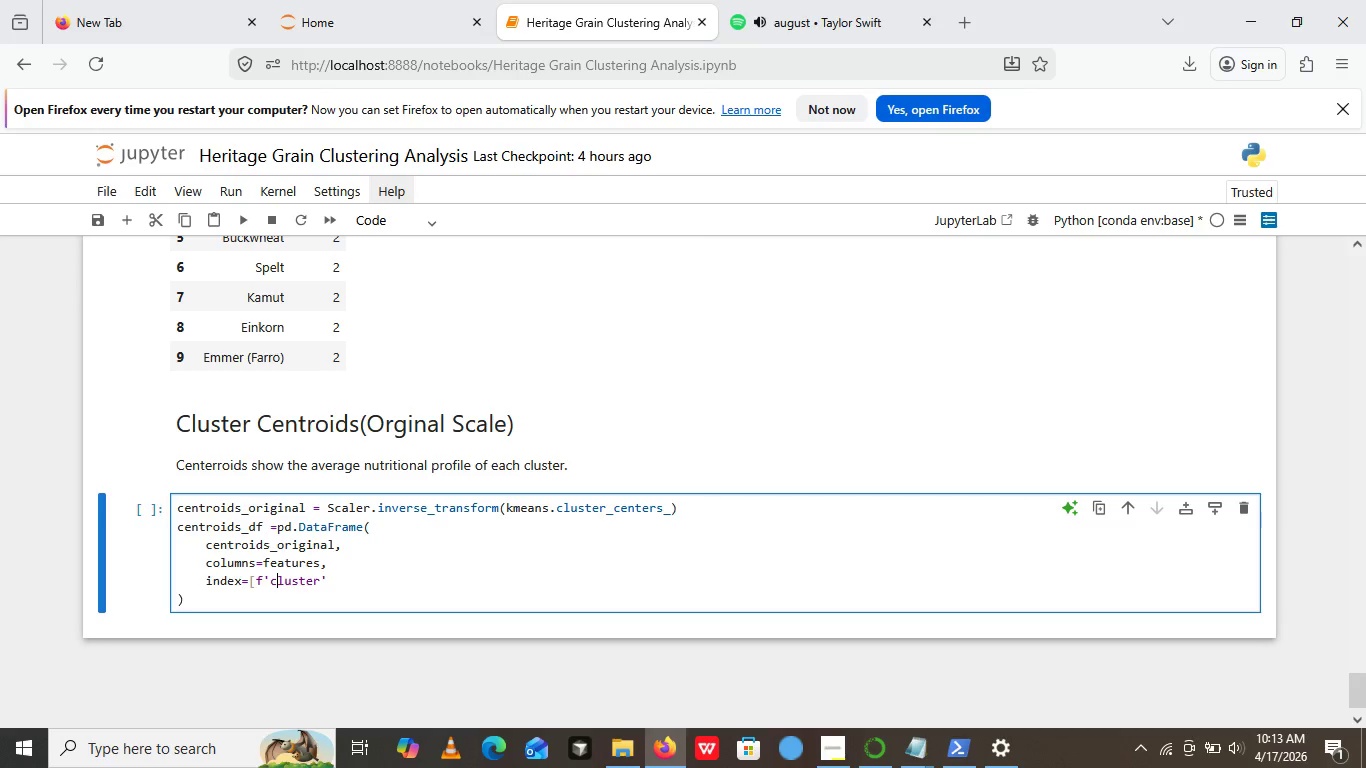 
key(ArrowLeft)
 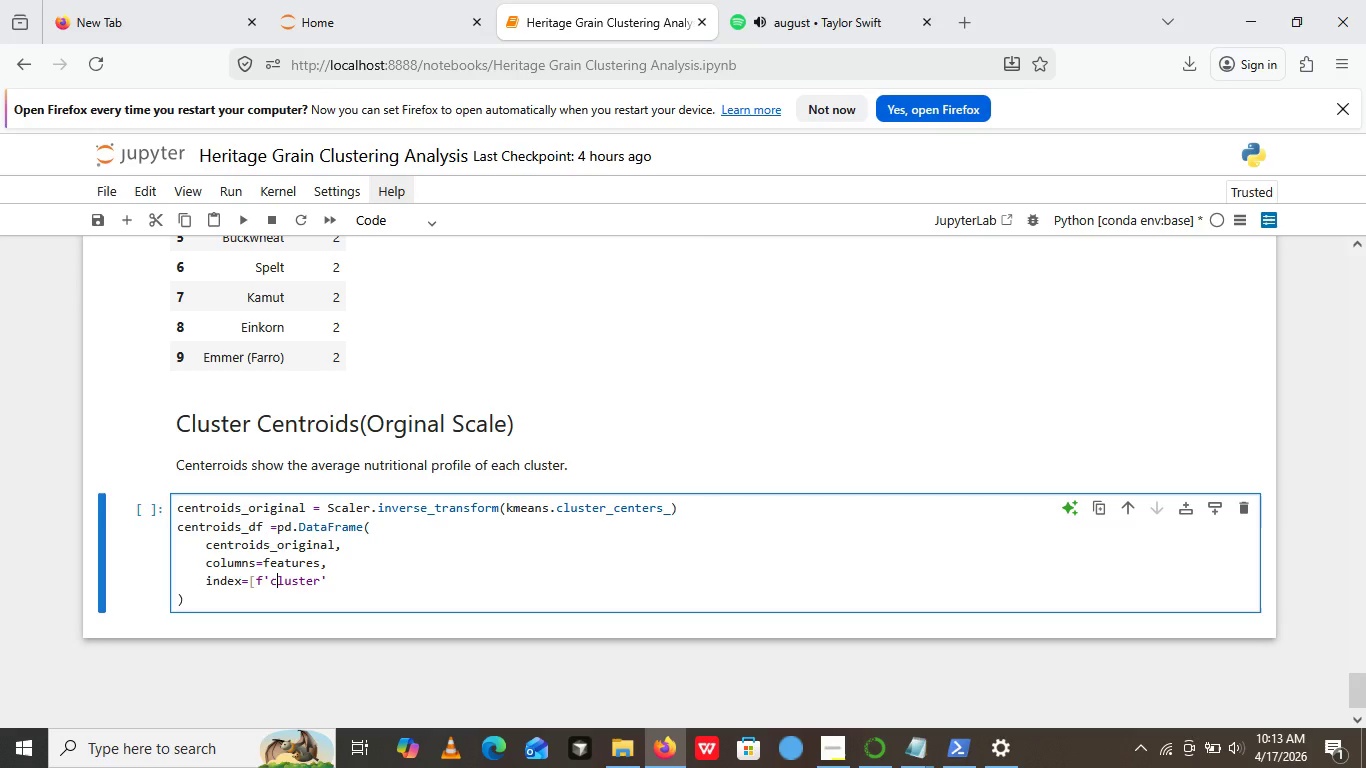 
key(ArrowLeft)
 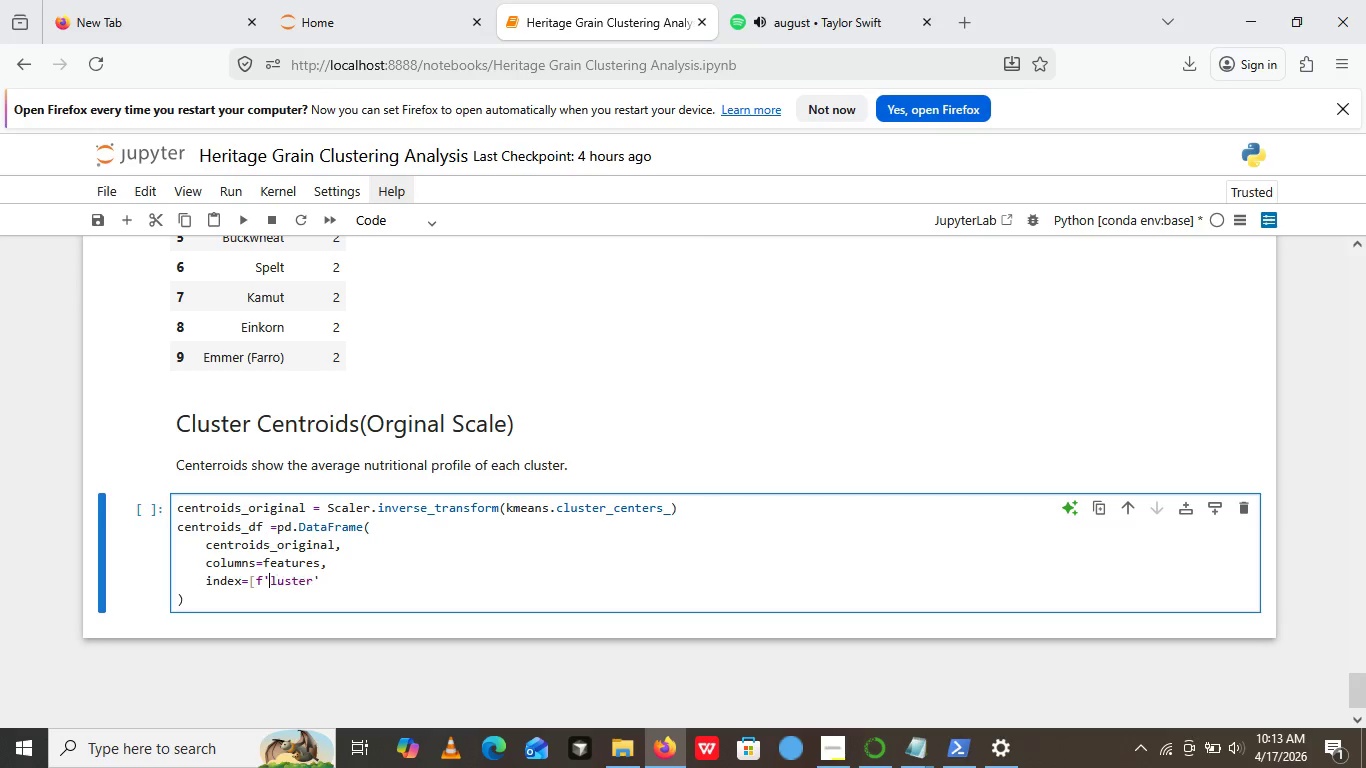 
key(ArrowLeft)
 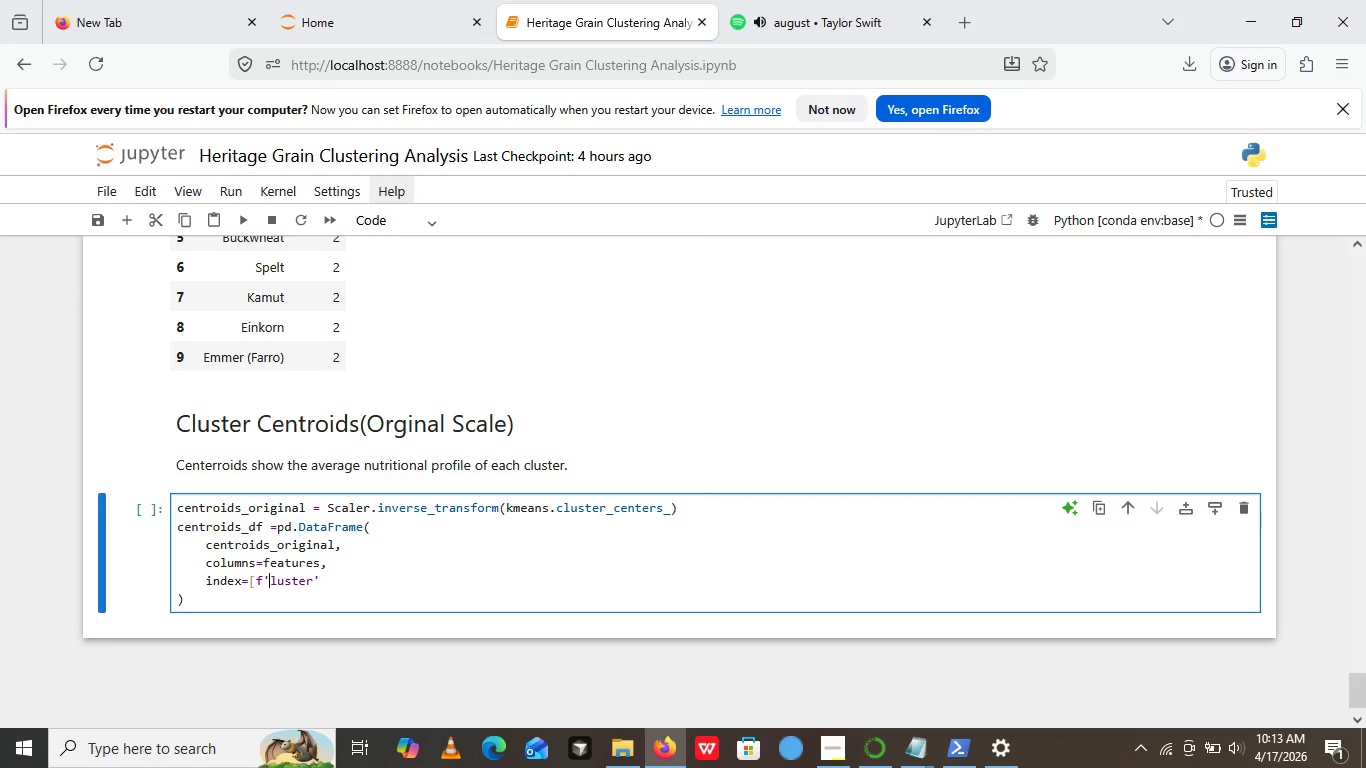 
key(Backspace)
 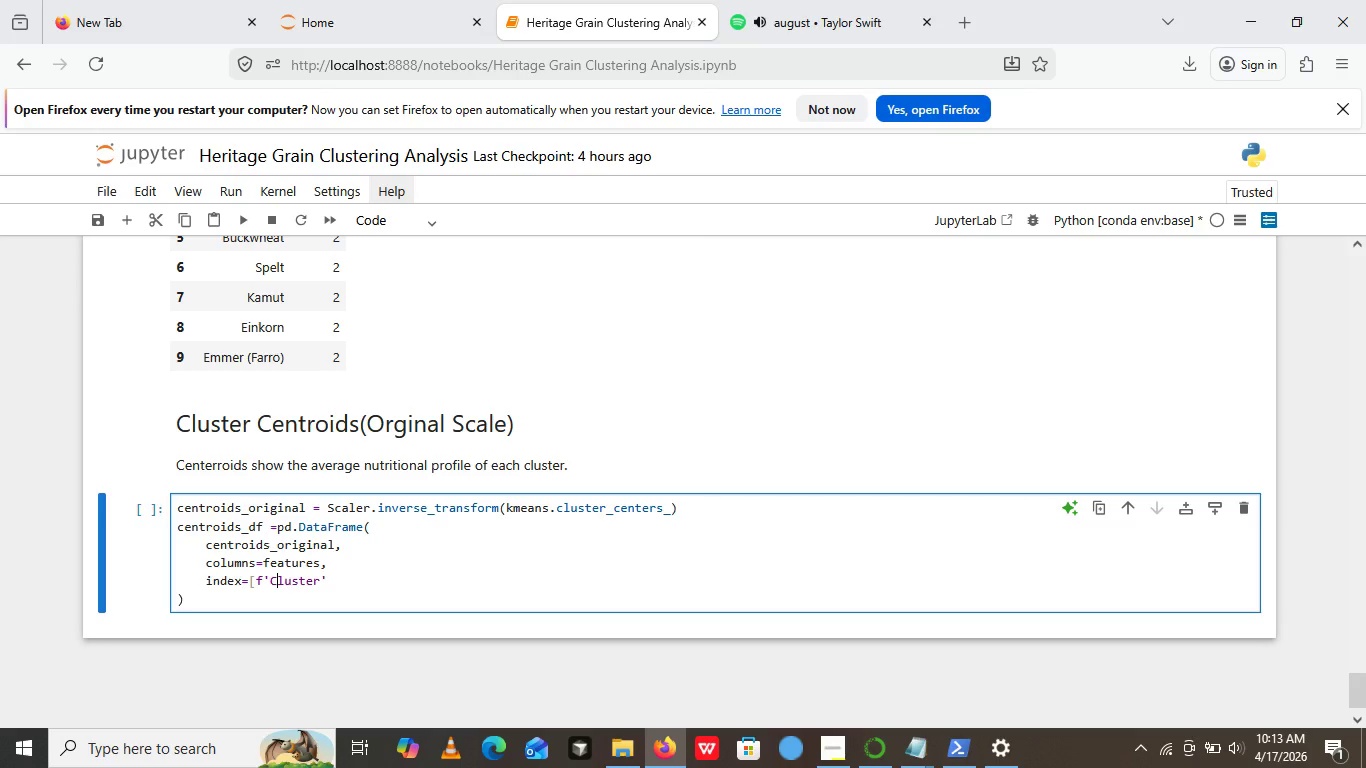 
key(Shift+C)
 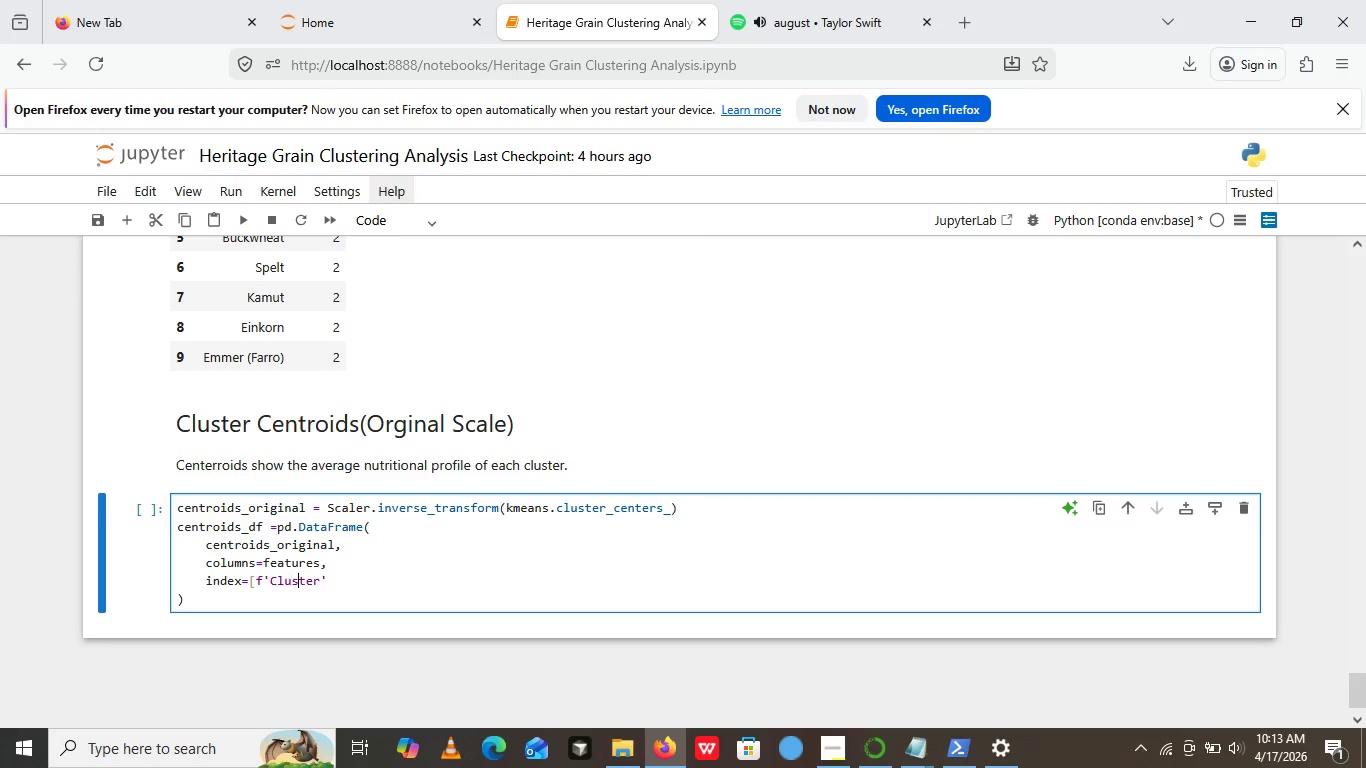 
key(ArrowRight)
 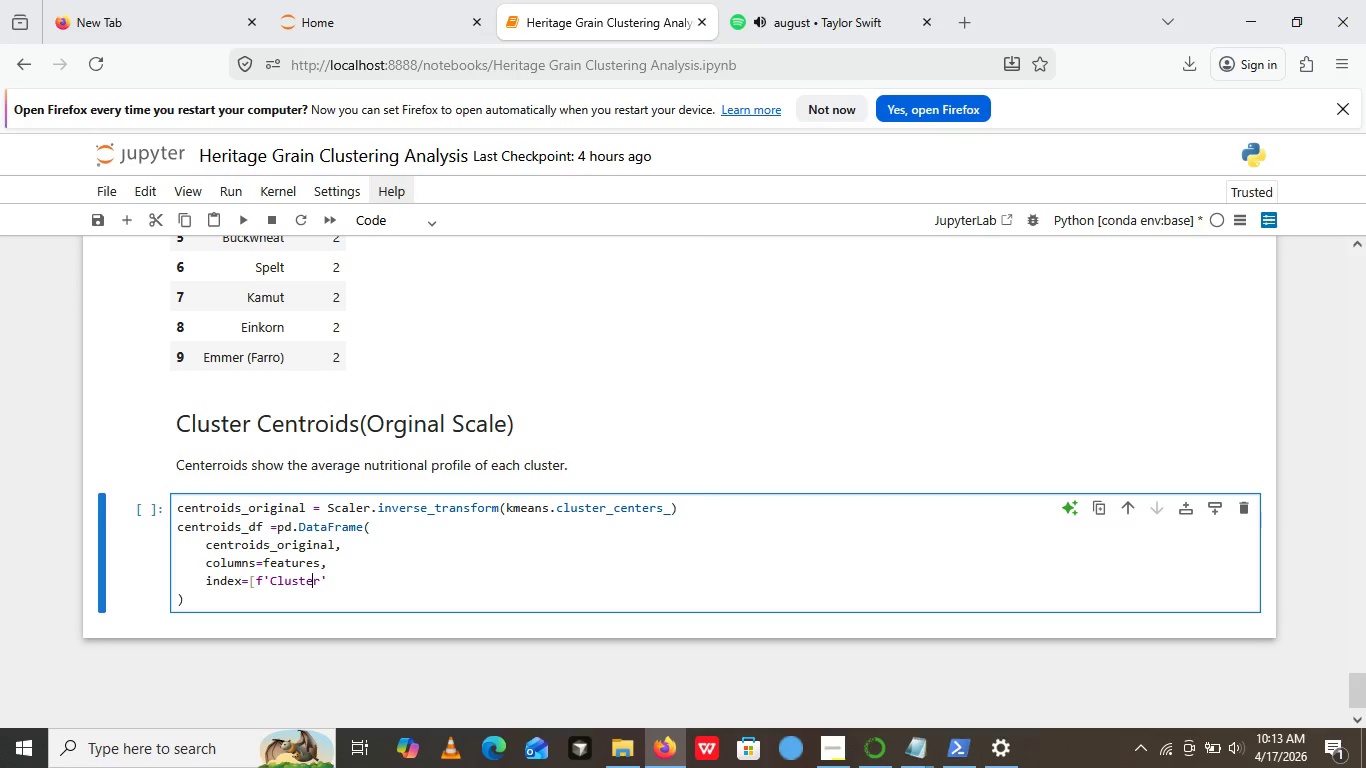 
key(ArrowRight)
 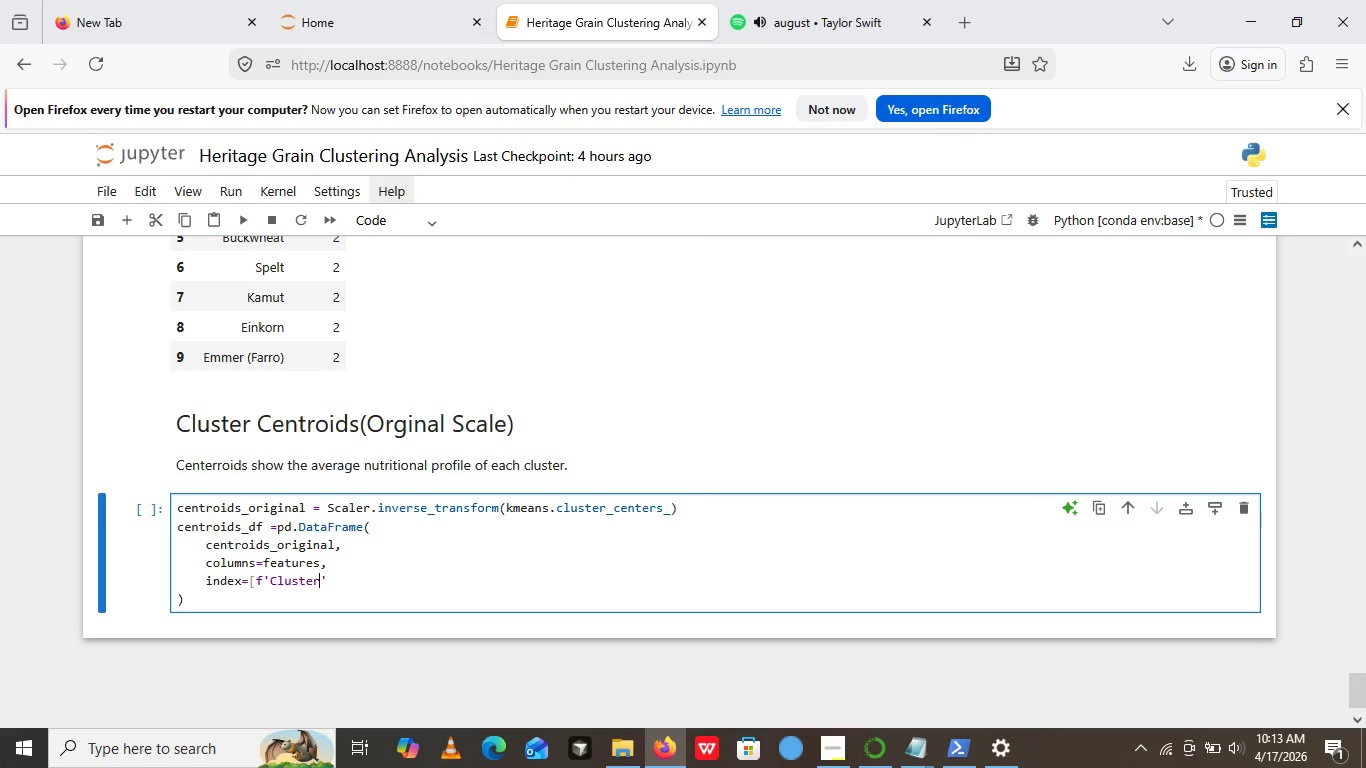 
key(ArrowRight)
 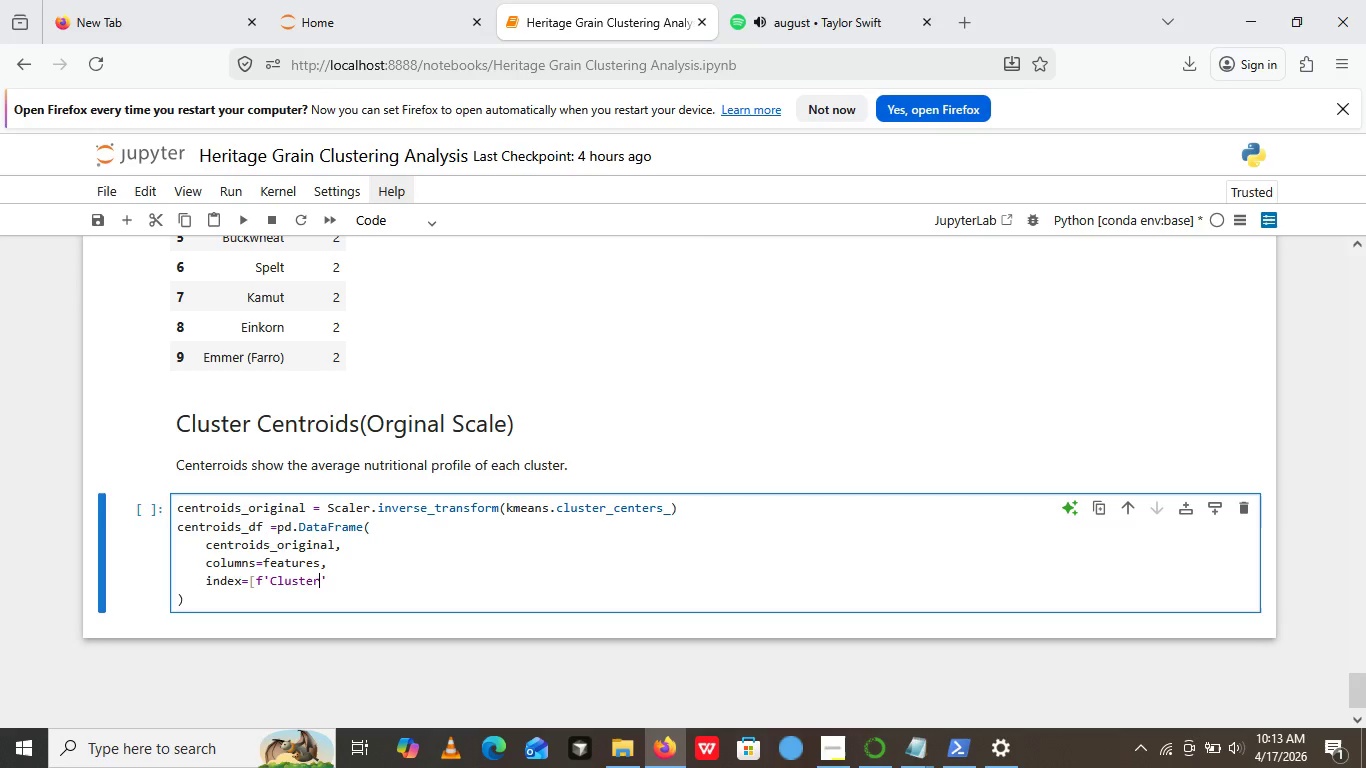 
key(ArrowRight)
 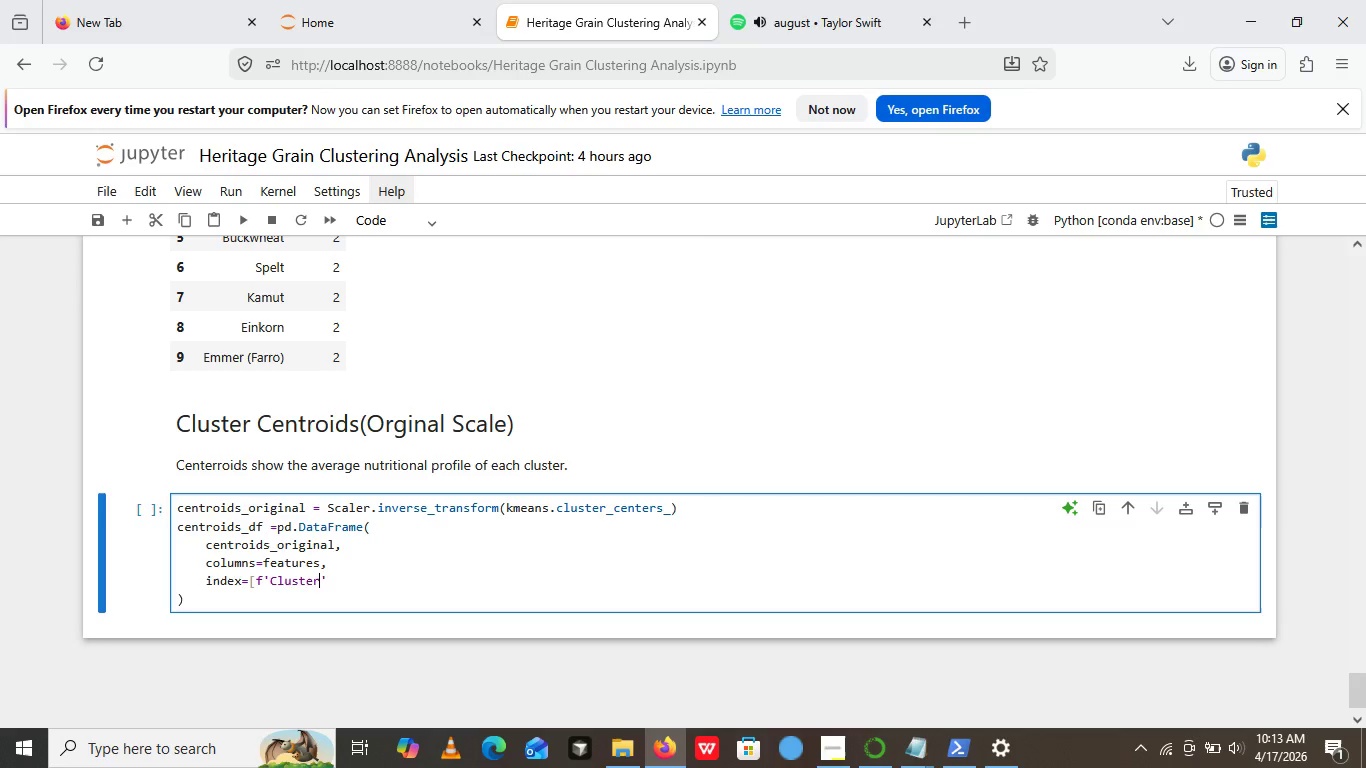 
key(ArrowRight)
 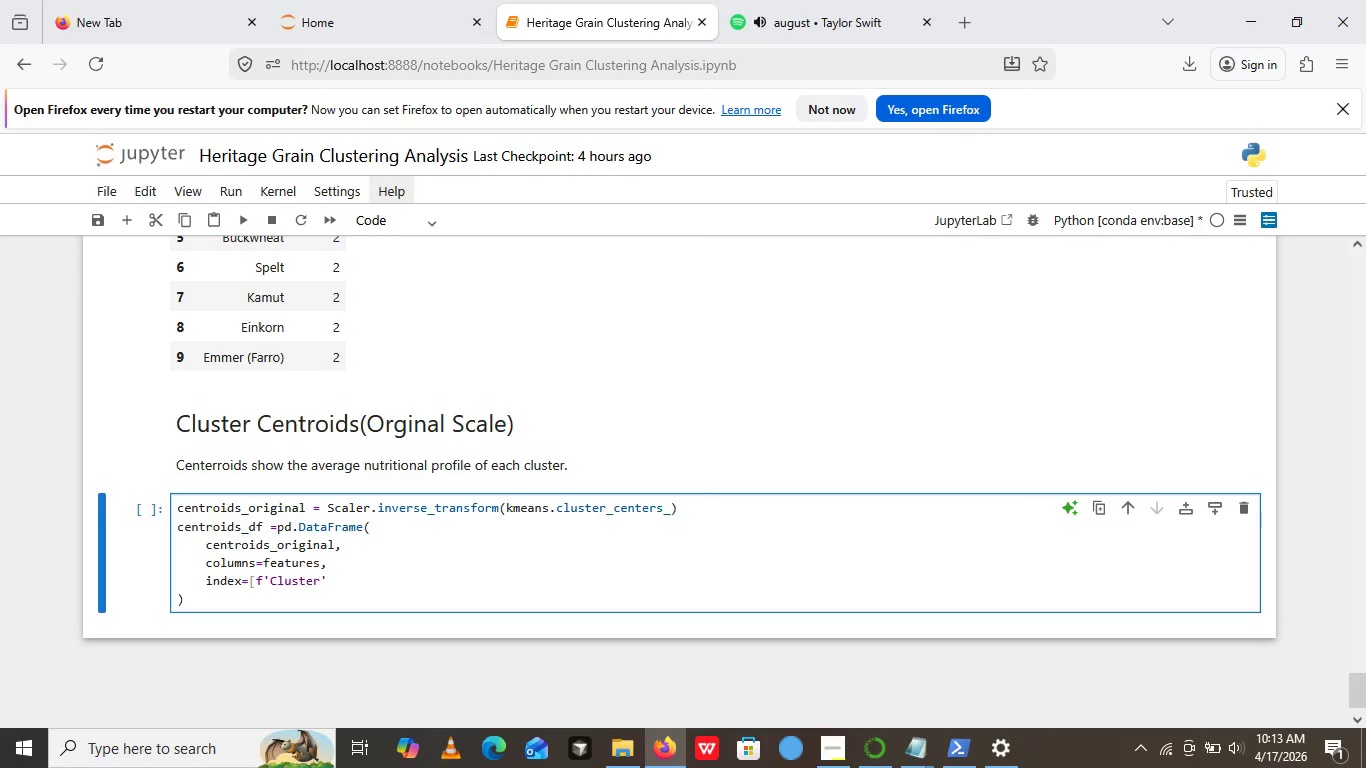 
key(ArrowRight)
 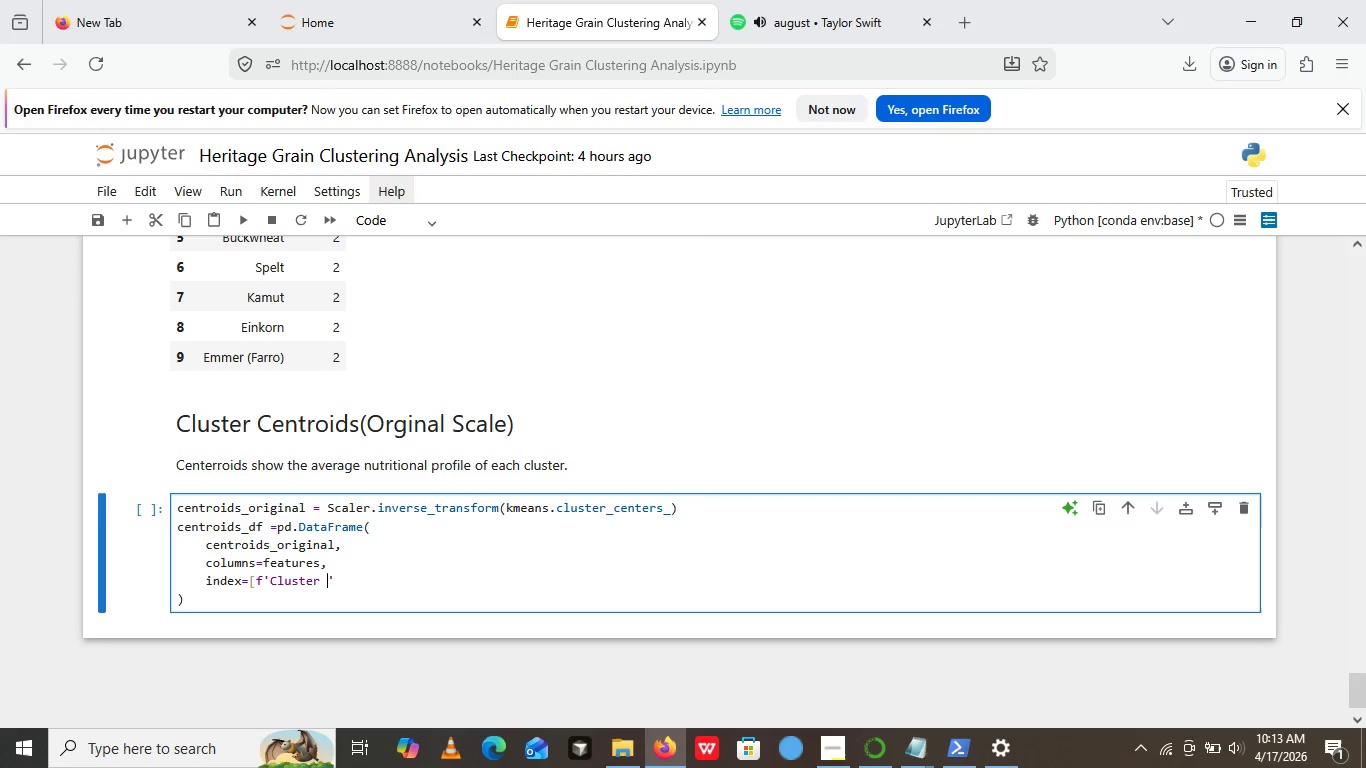 
key(Space)
 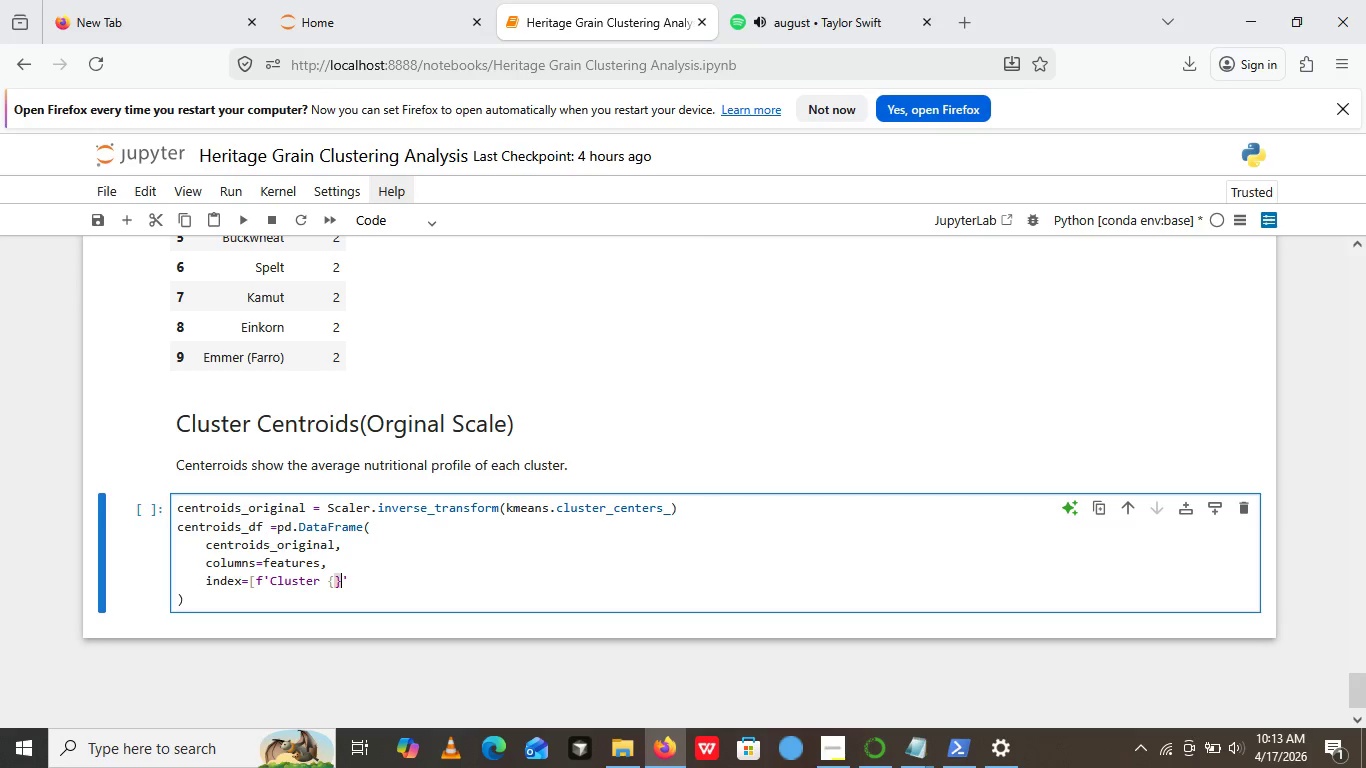 
key(Shift+BracketLeft)
 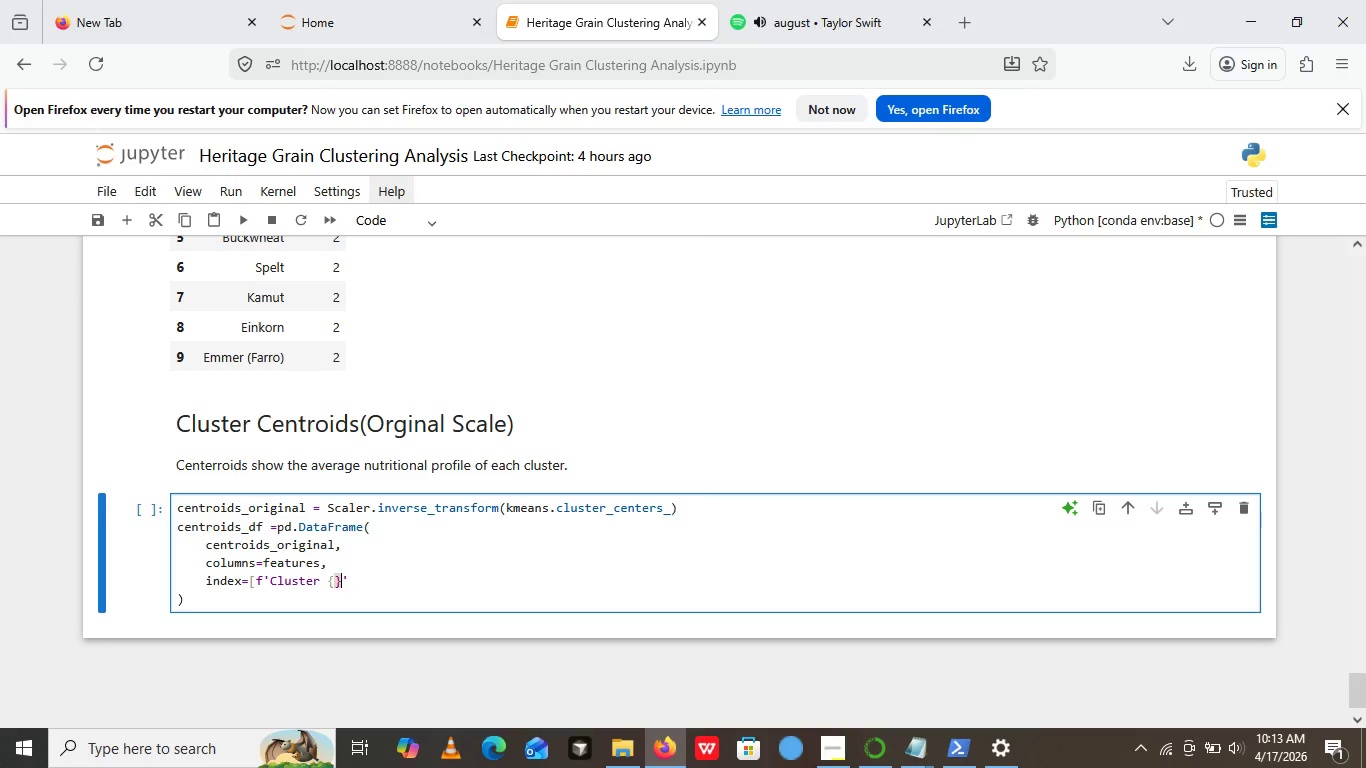 
key(Shift+BracketRight)
 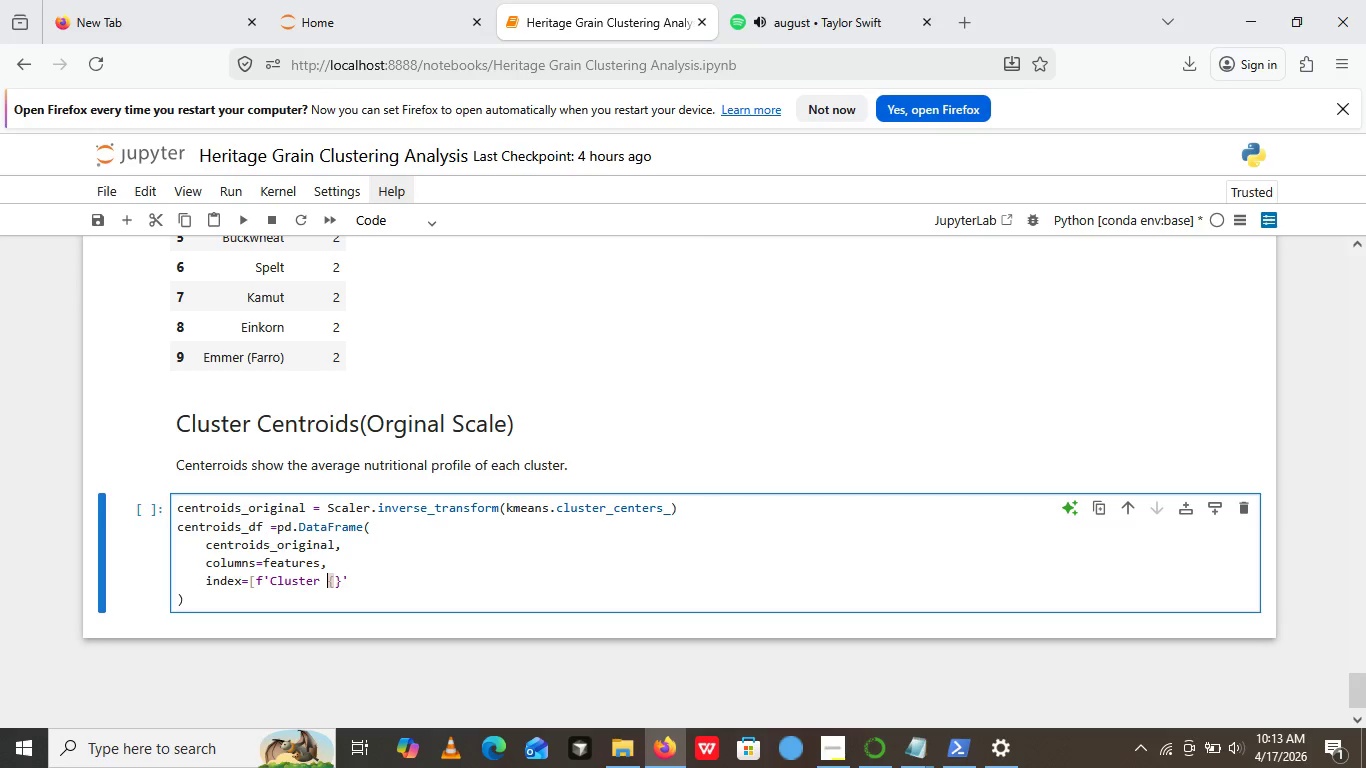 
key(ArrowLeft)
 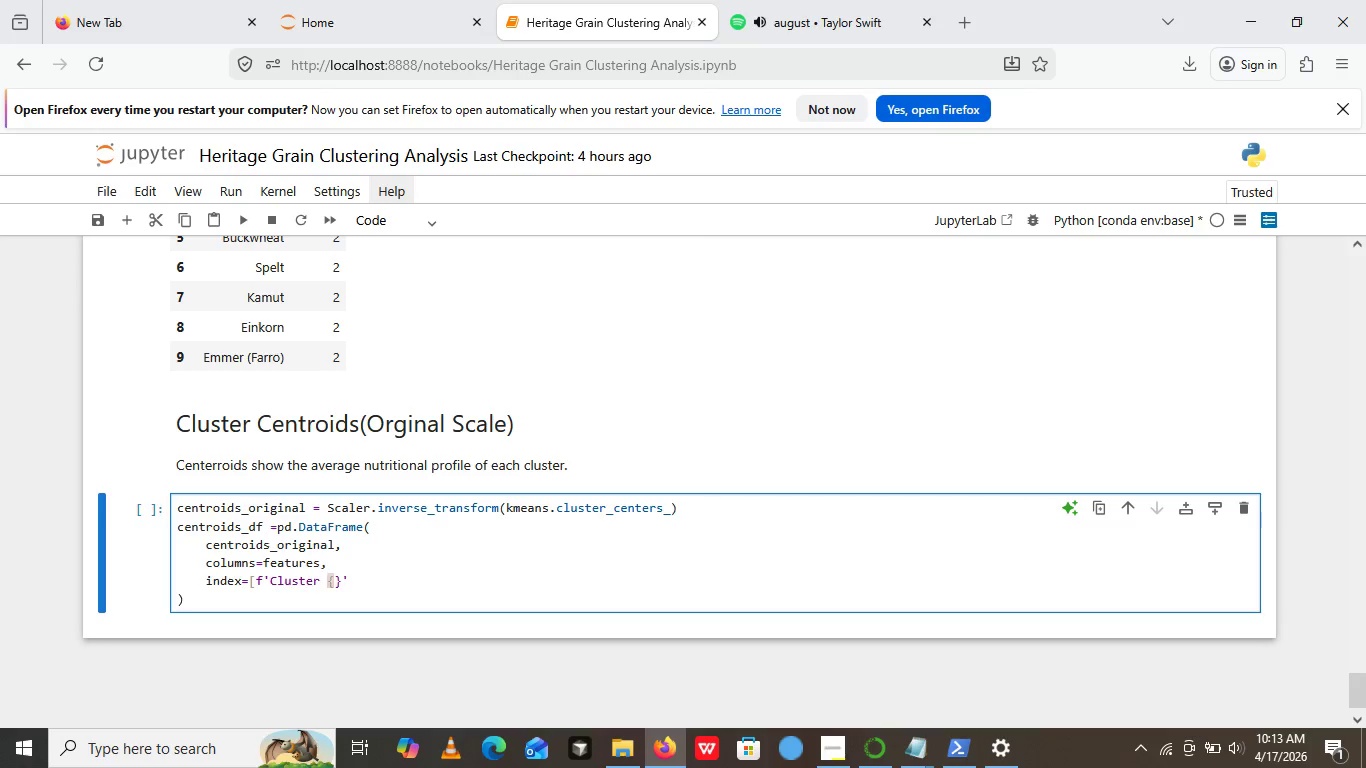 
key(ArrowLeft)
 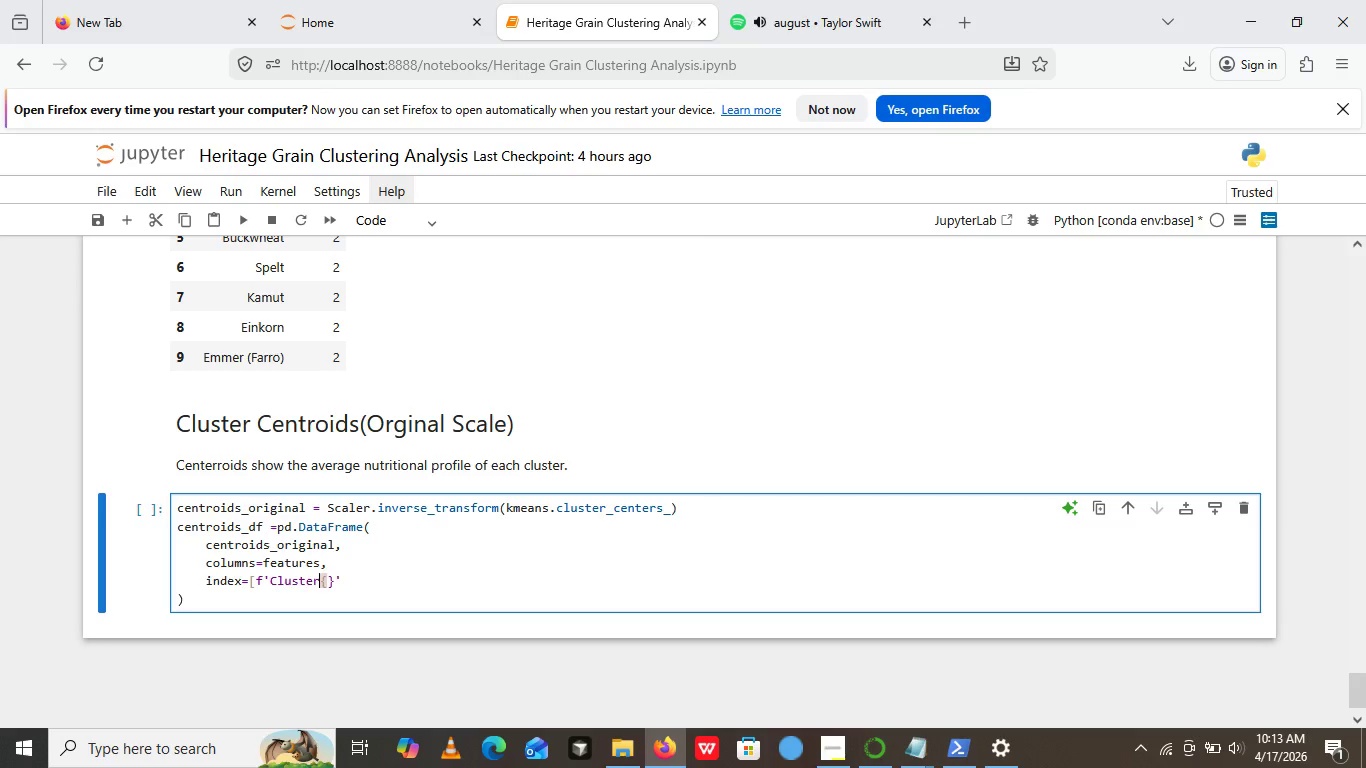 
key(Backspace)
 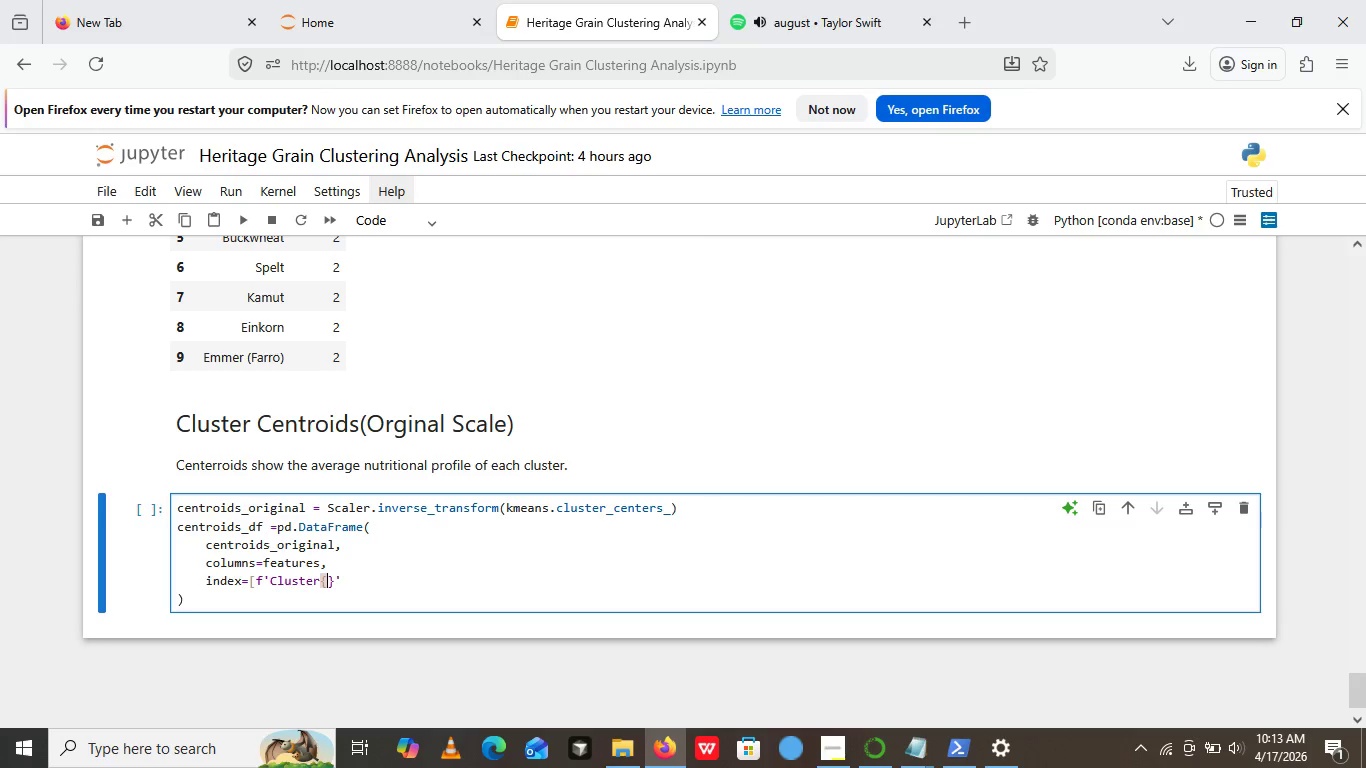 
key(ArrowRight)
 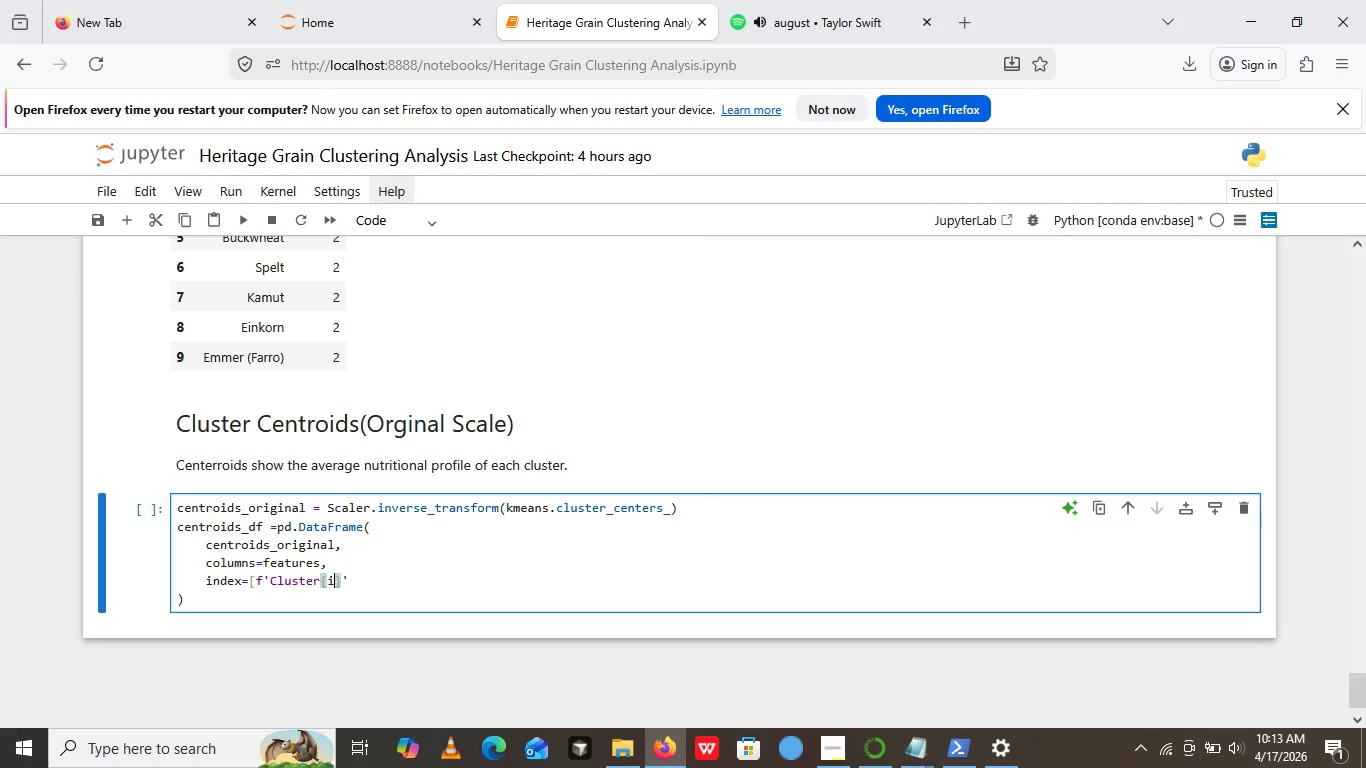 
key(I)
 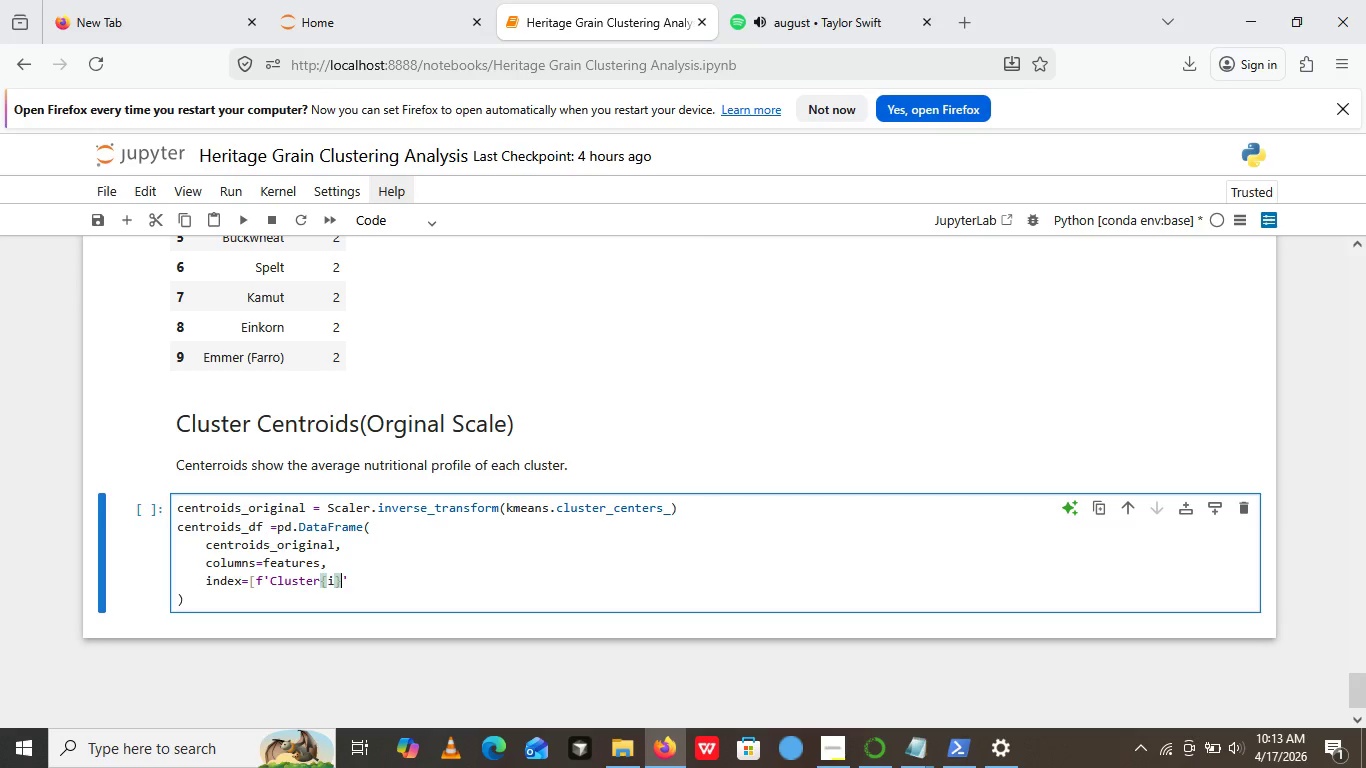 
key(ArrowRight)
 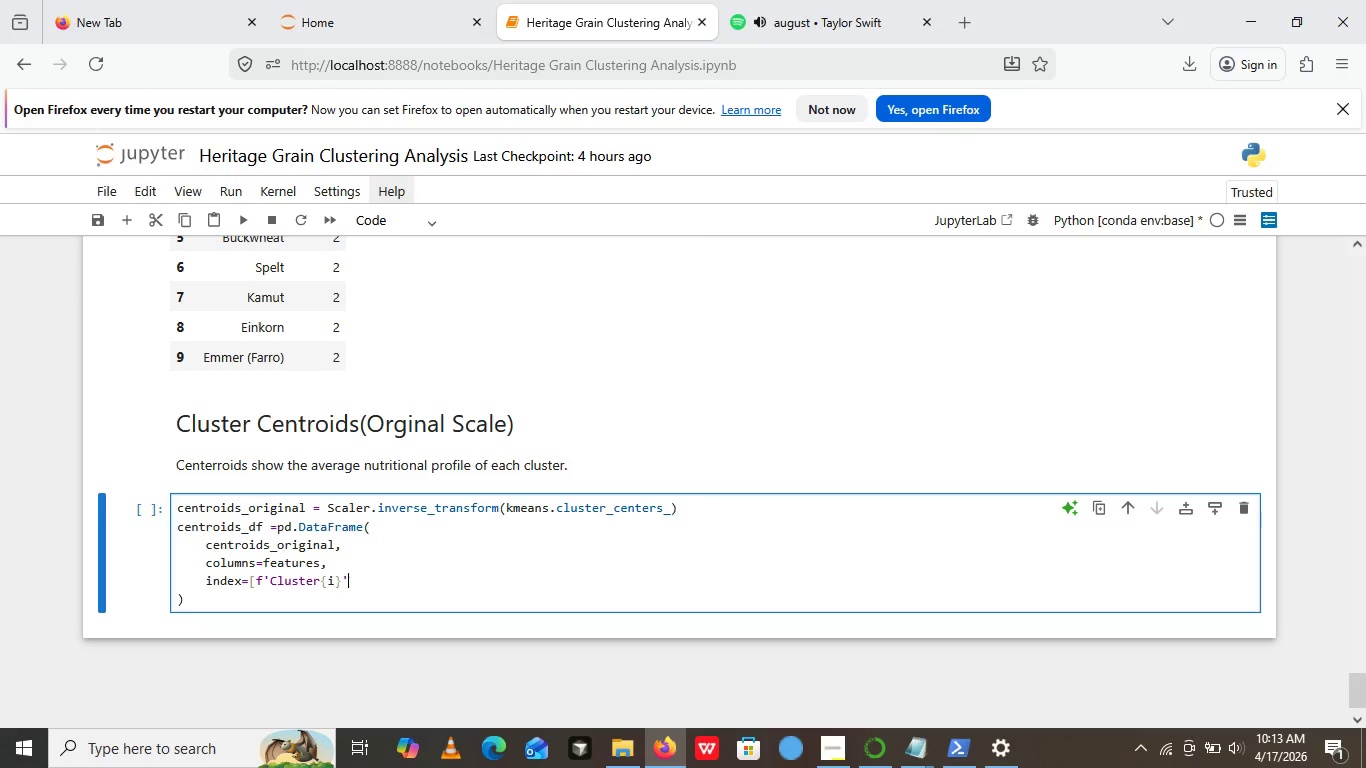 
key(ArrowRight)
 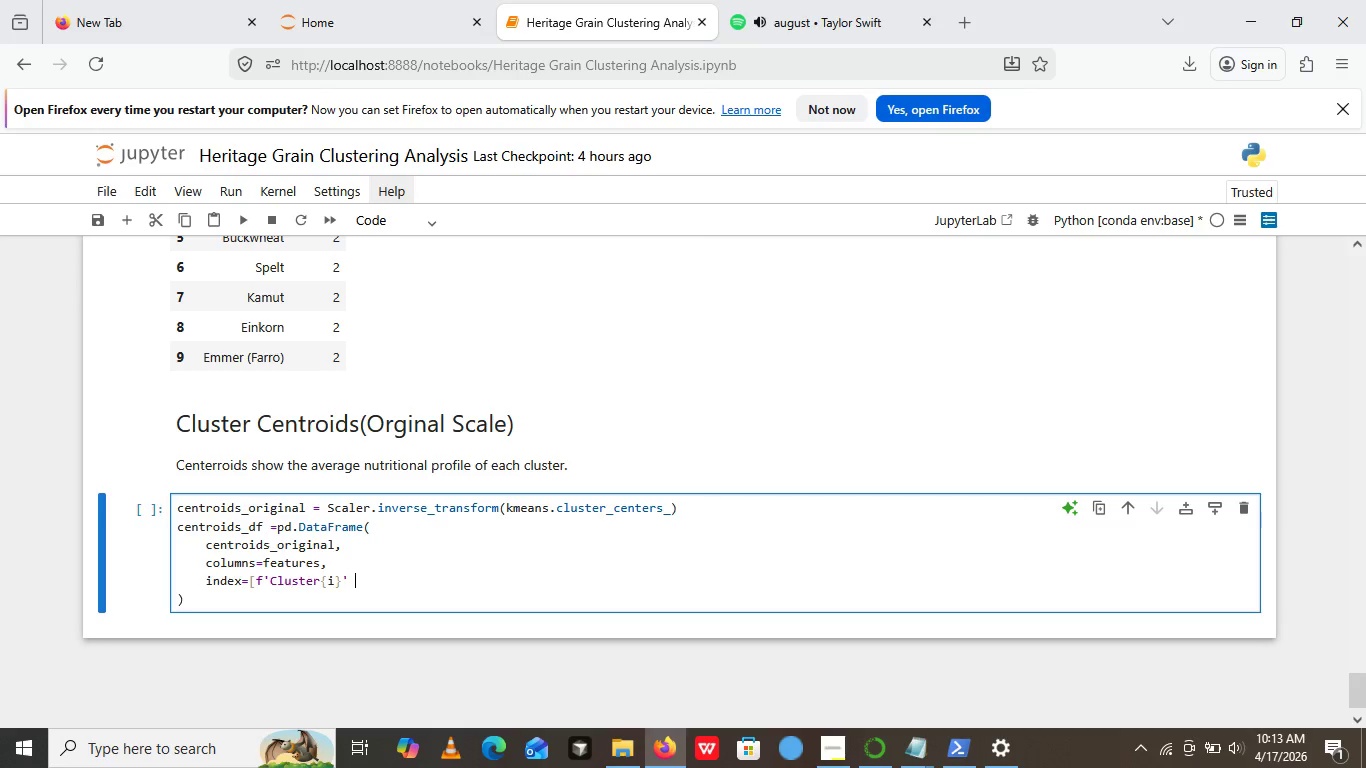 
type( for i in range())
 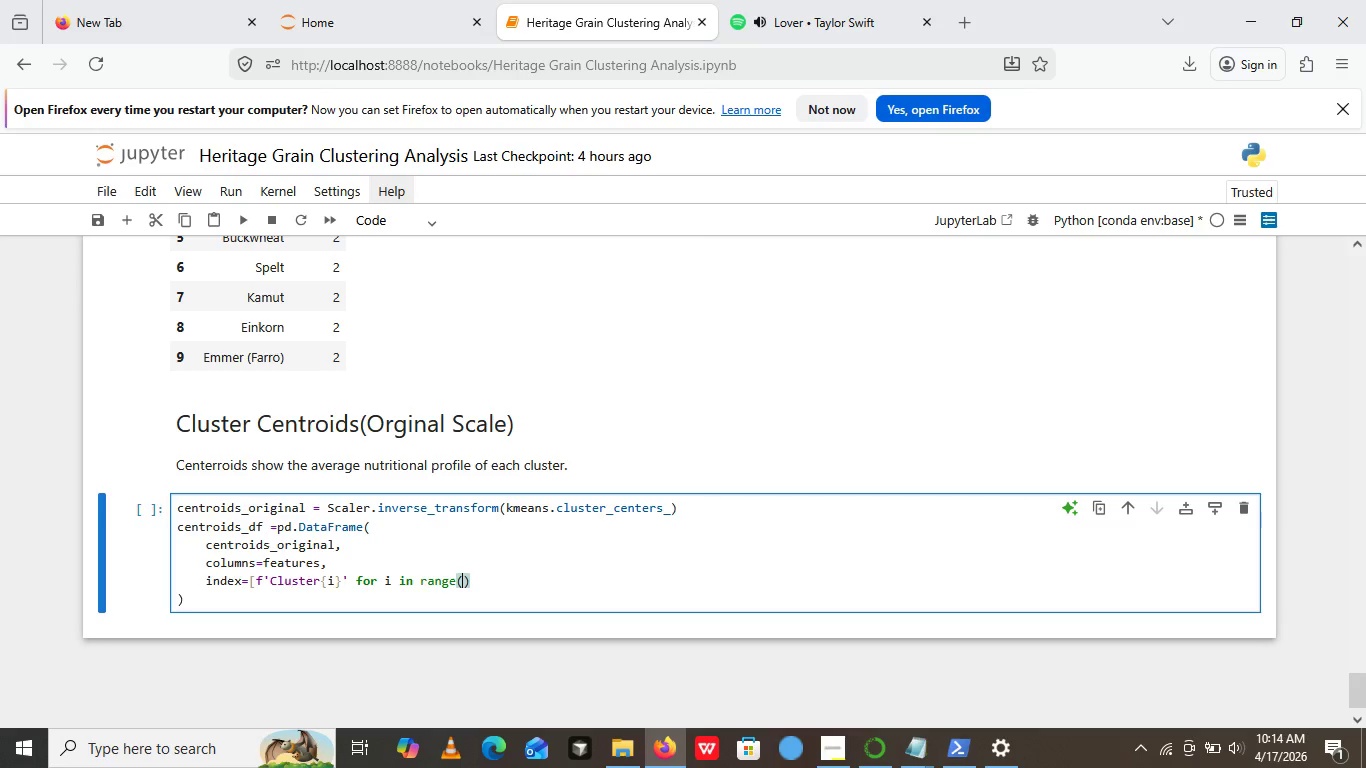 
key(ArrowLeft)
 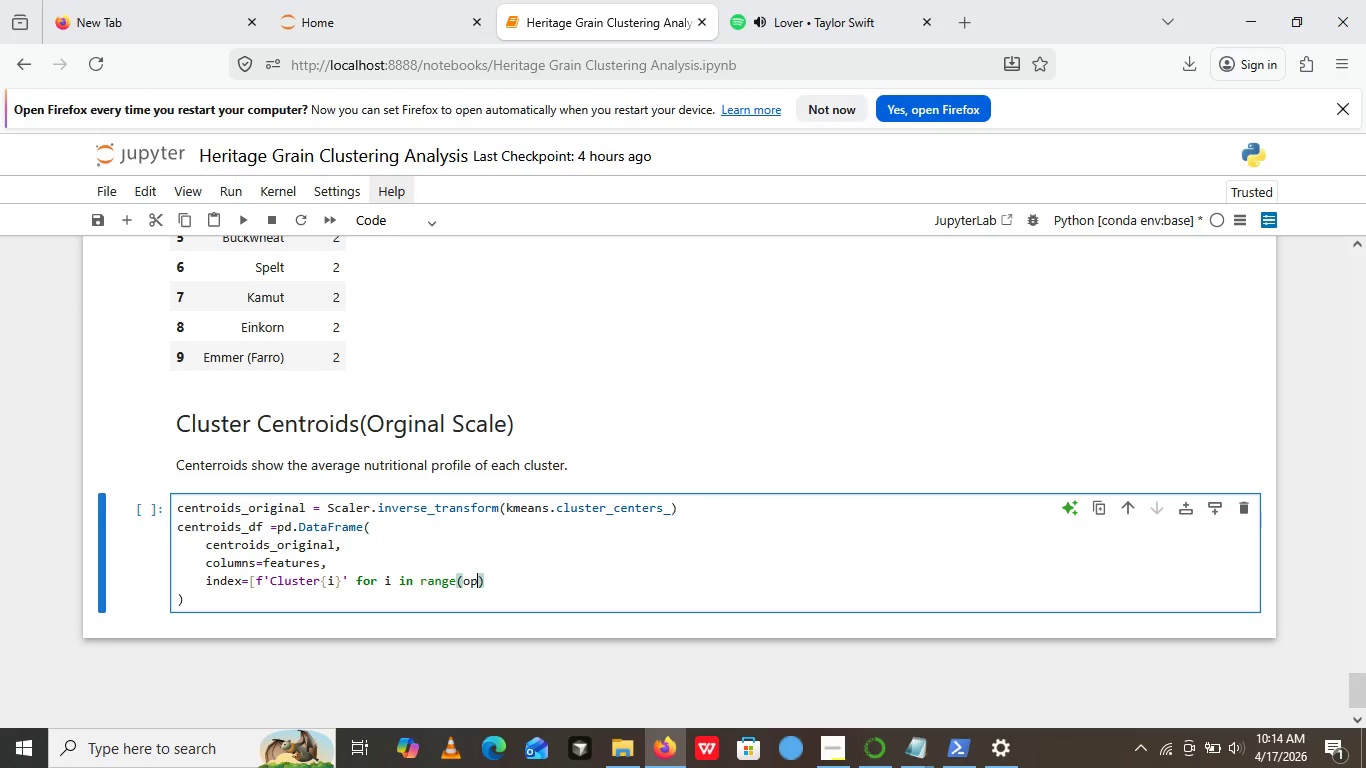 
type(opti)
 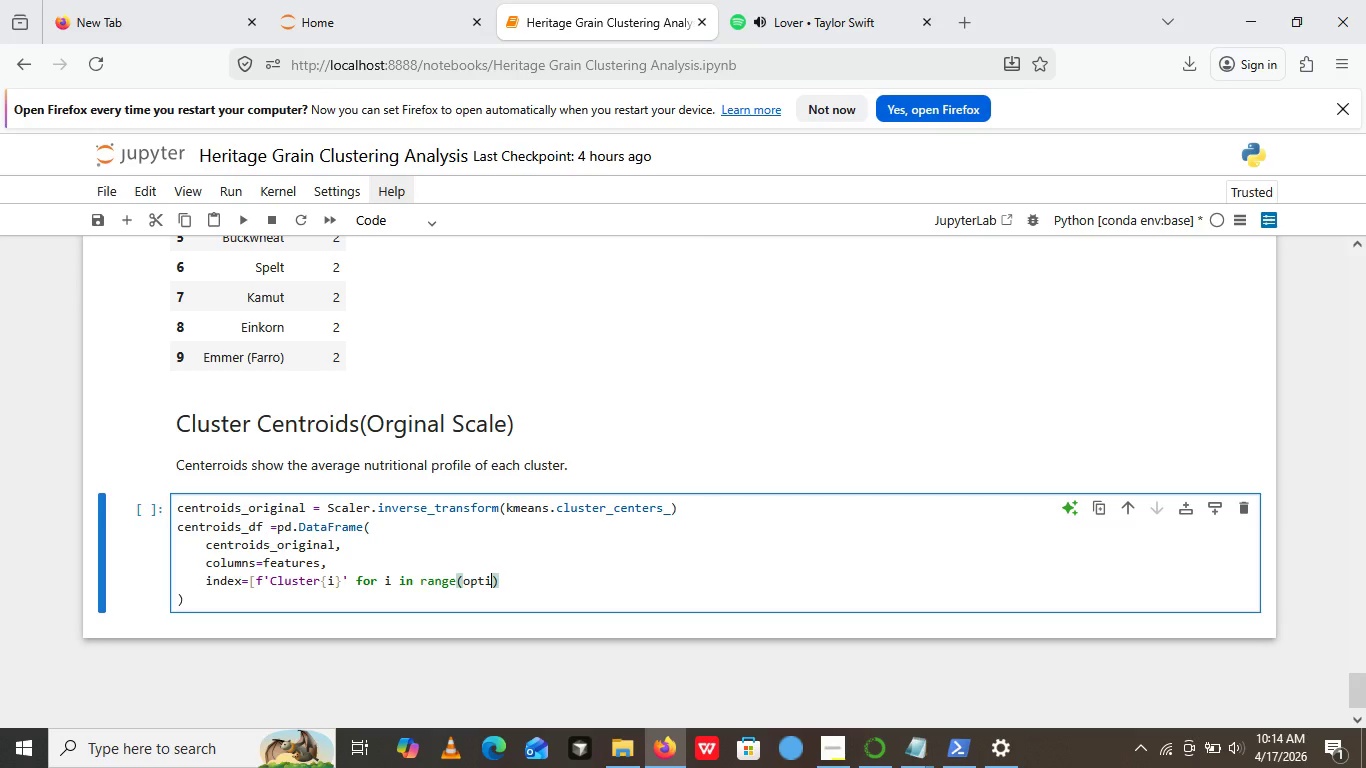 
wait(9.53)
 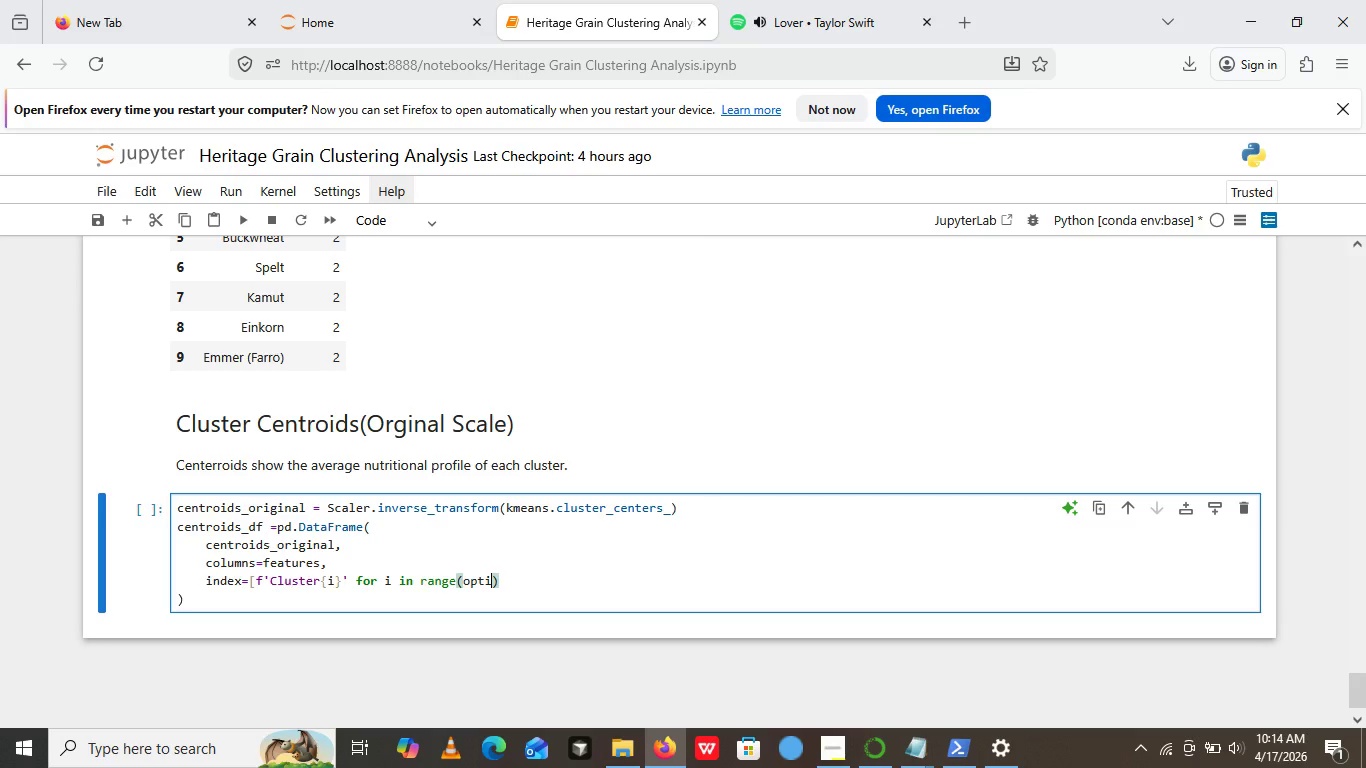 
type(mal_k)
 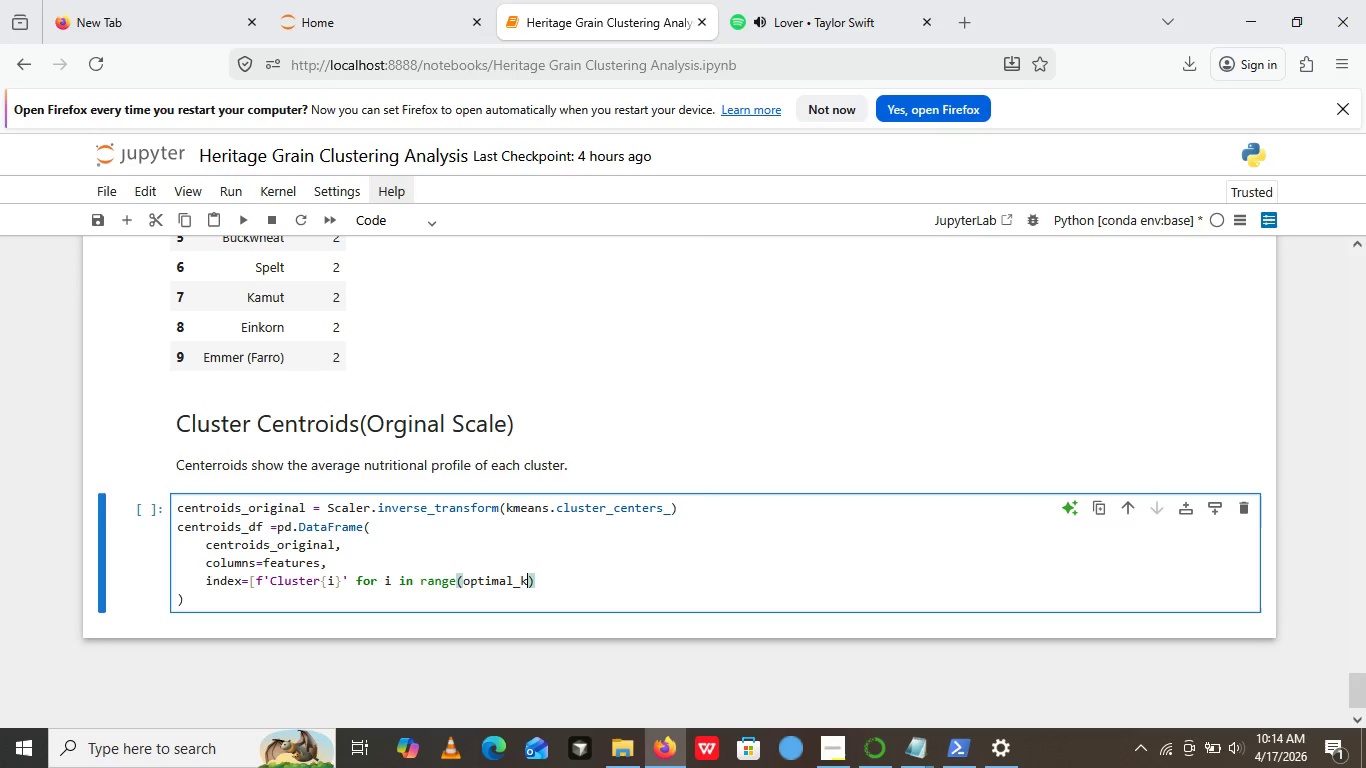 
key(ArrowRight)
 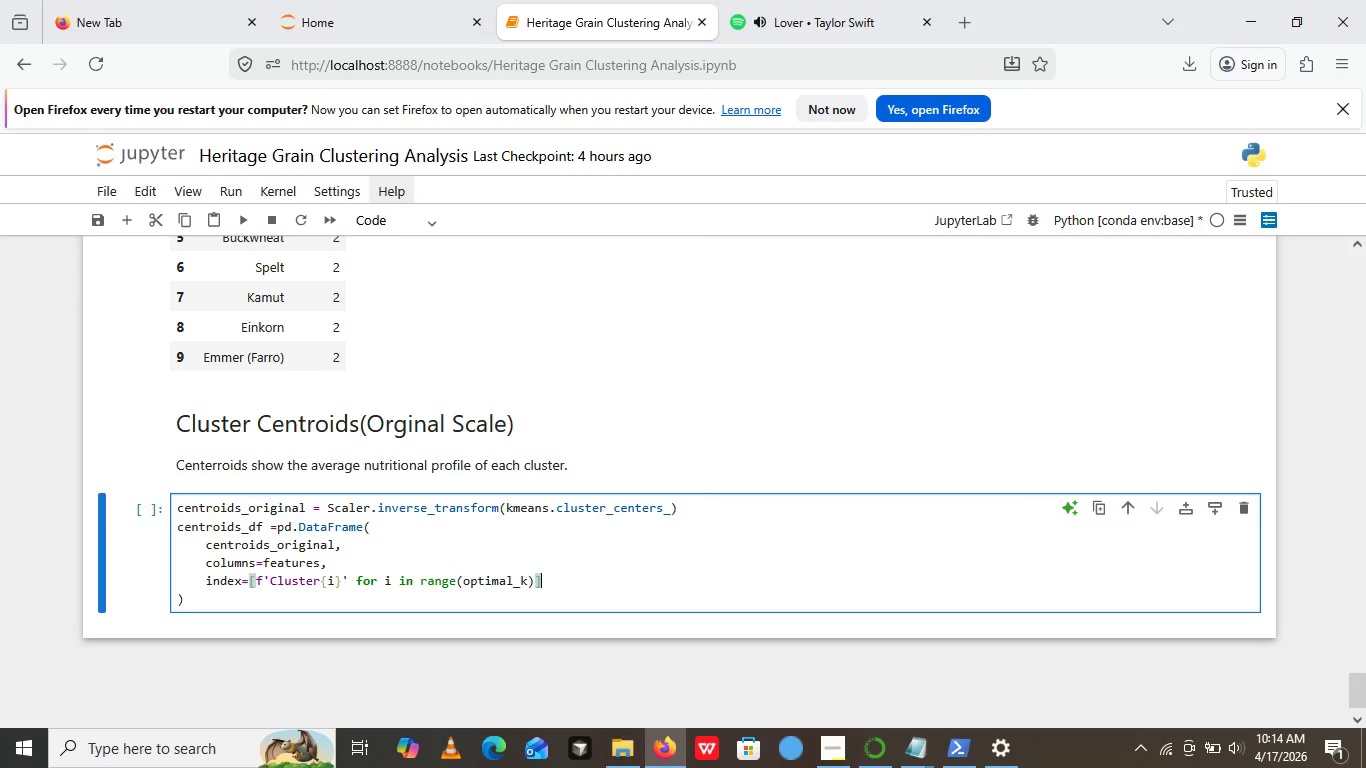 
key(BracketRight)